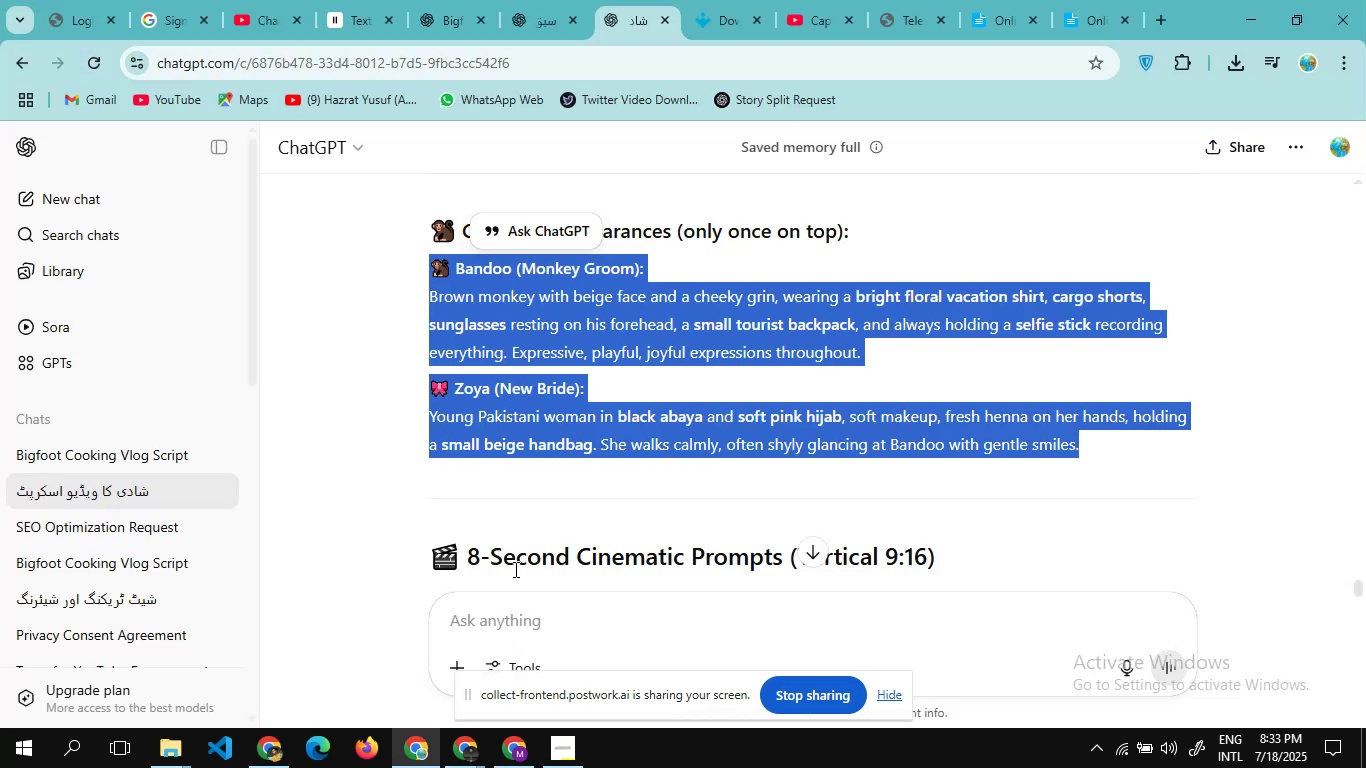 
scroll: coordinate [520, 410], scroll_direction: down, amount: 12.0
 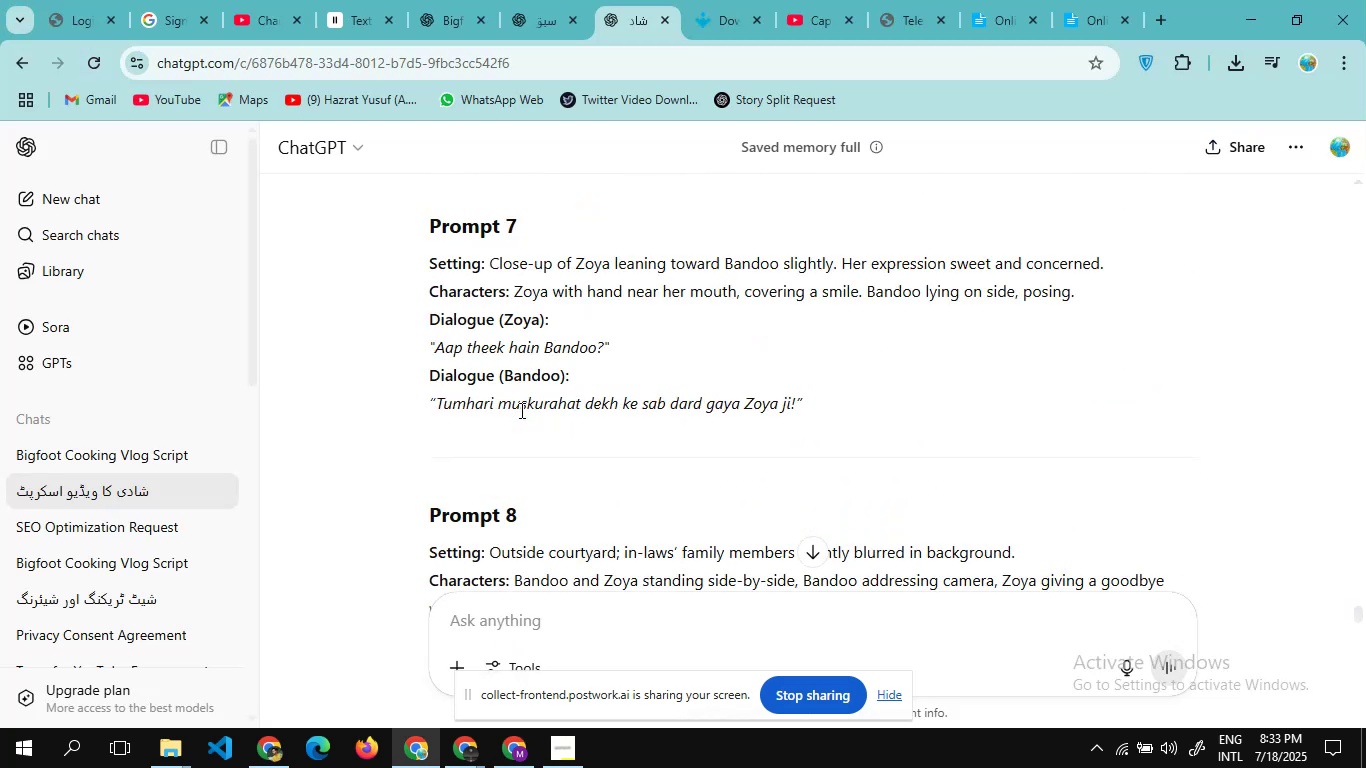 
left_click_drag(start_coordinate=[586, 436], to_coordinate=[409, 243])
 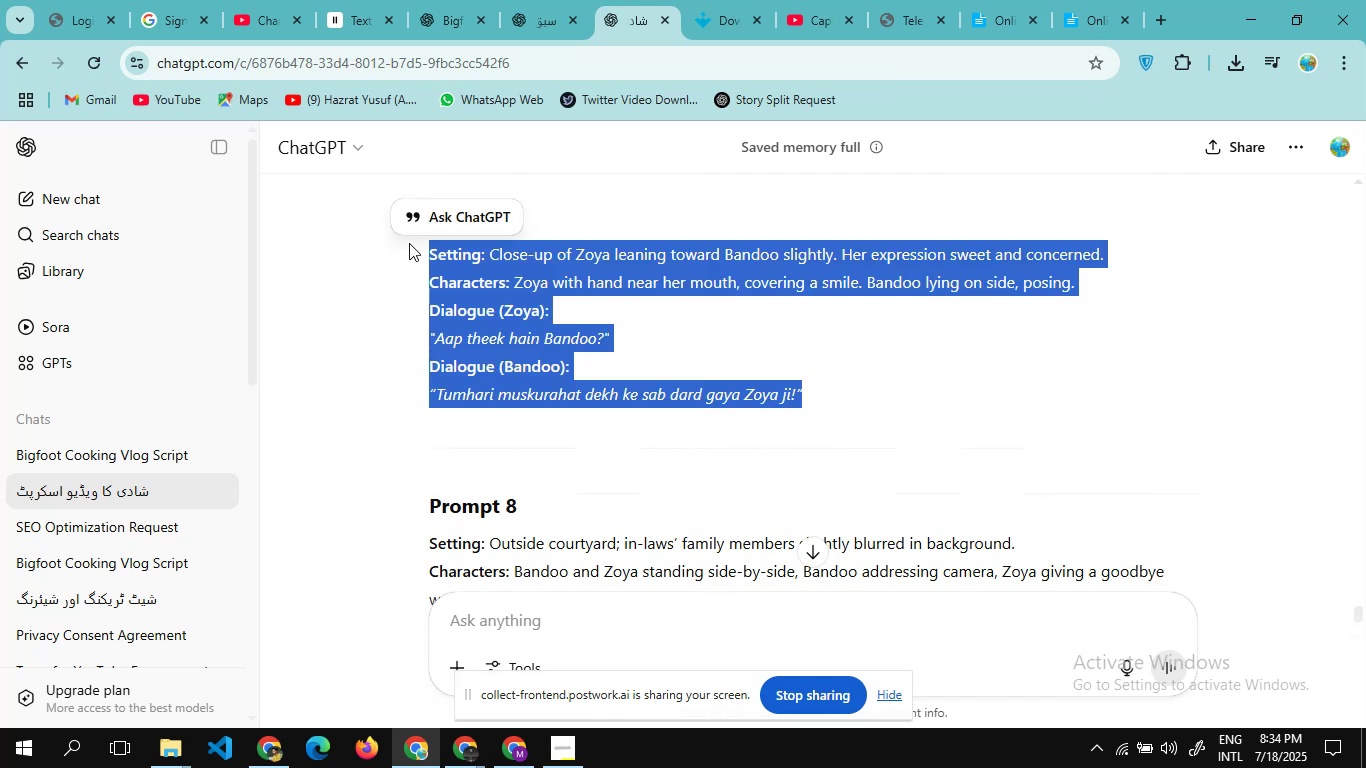 
hold_key(key=ControlLeft, duration=0.63)
 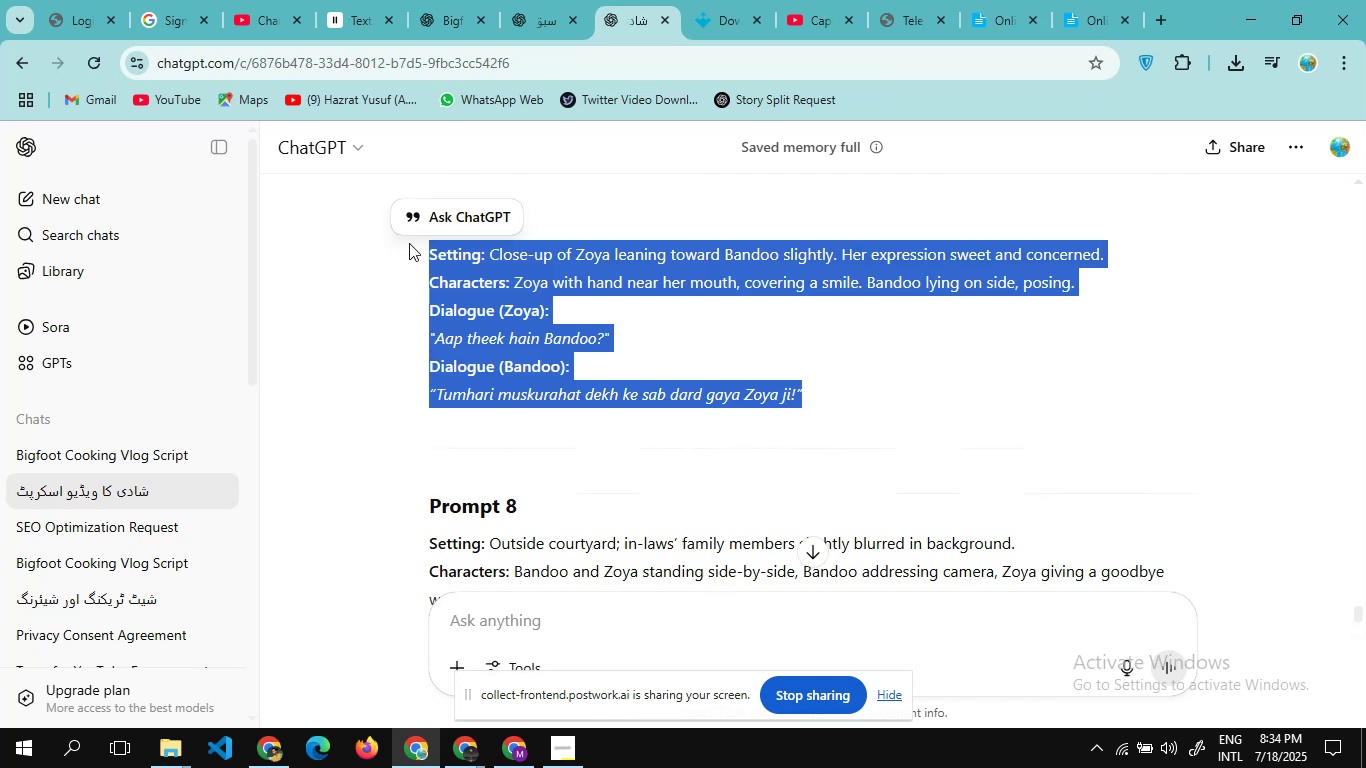 
key(Alt+AltLeft)
 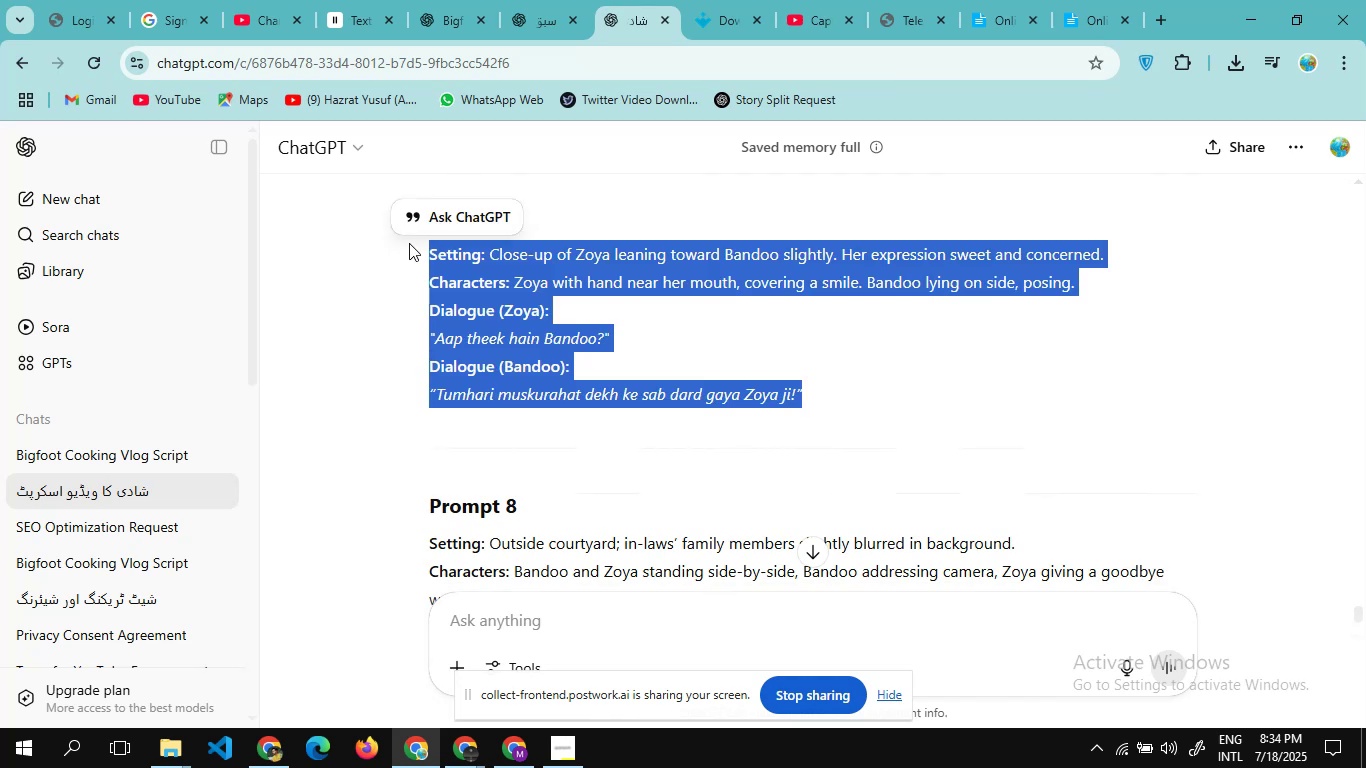 
hold_key(key=Tab, duration=0.36)
 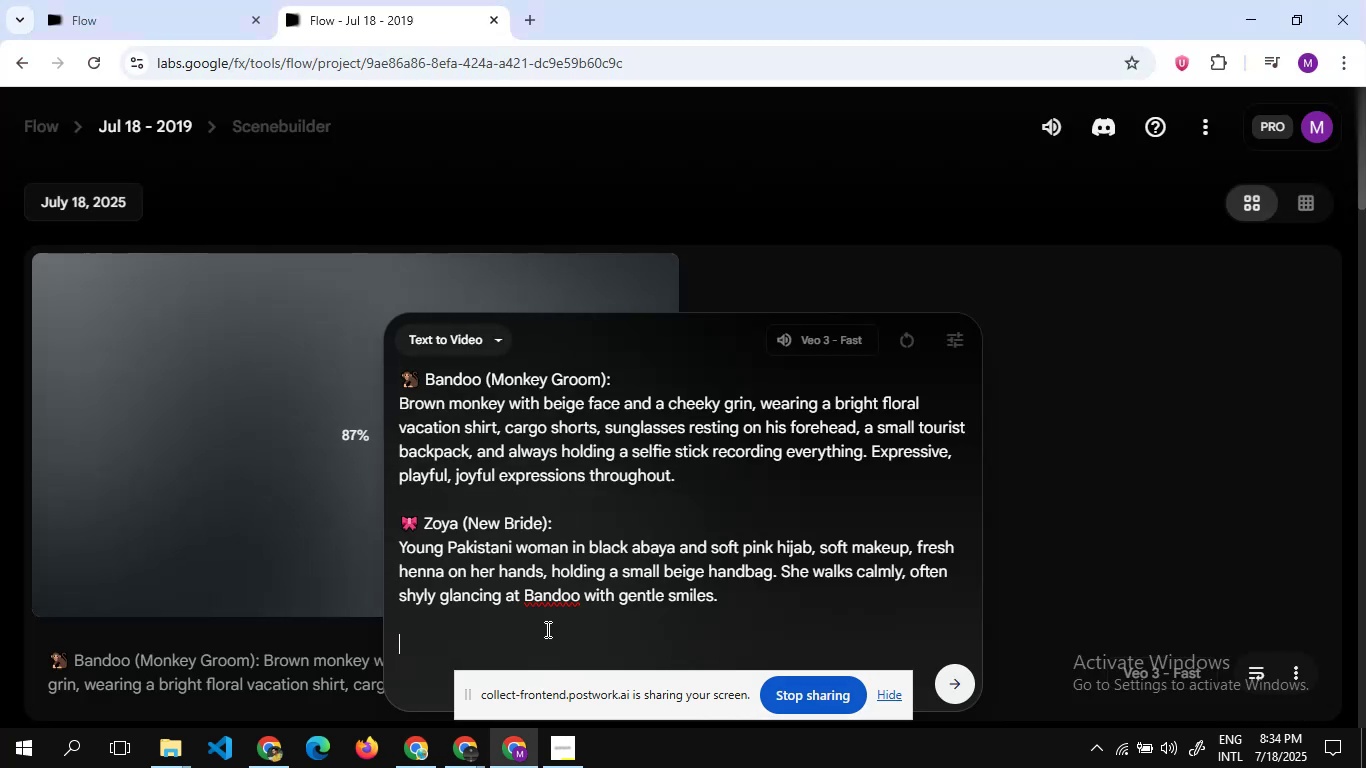 
scroll: coordinate [307, 493], scroll_direction: down, amount: 6.0
 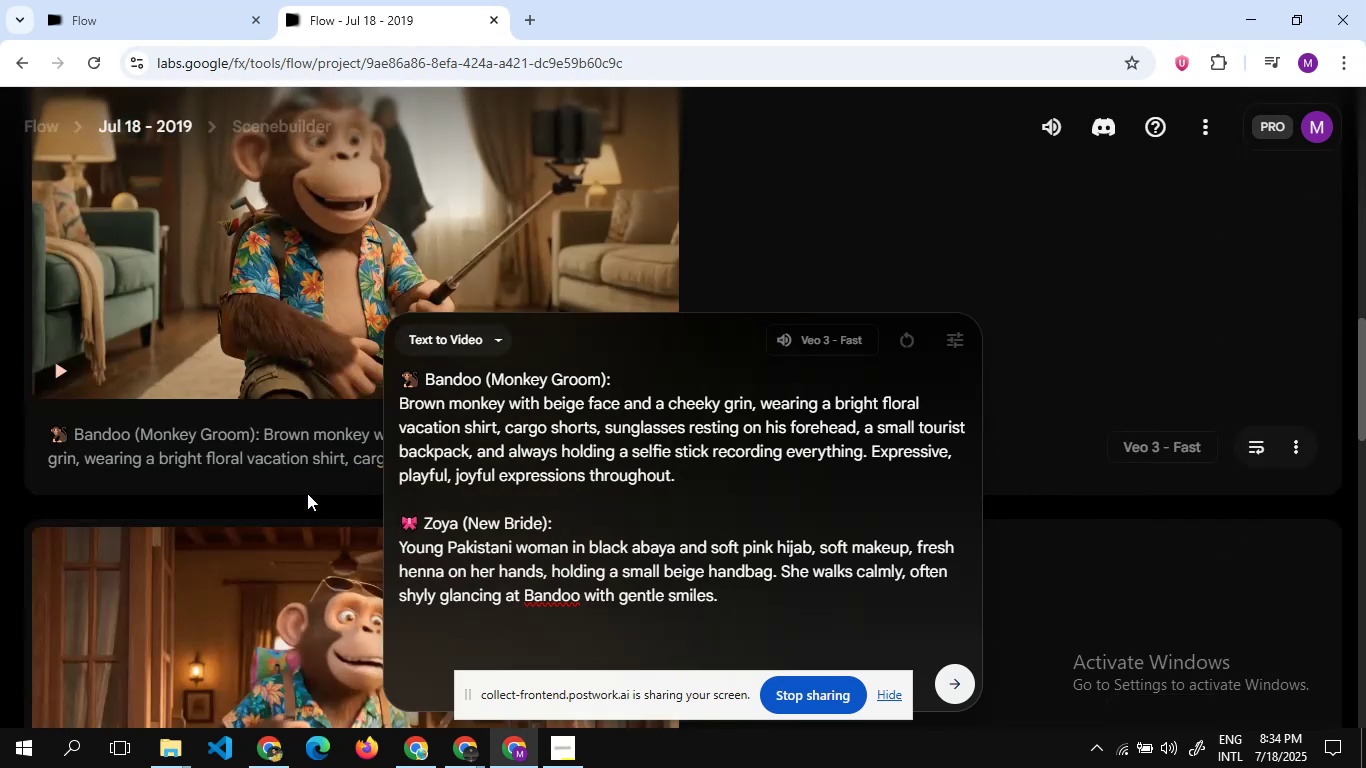 
wait(8.11)
 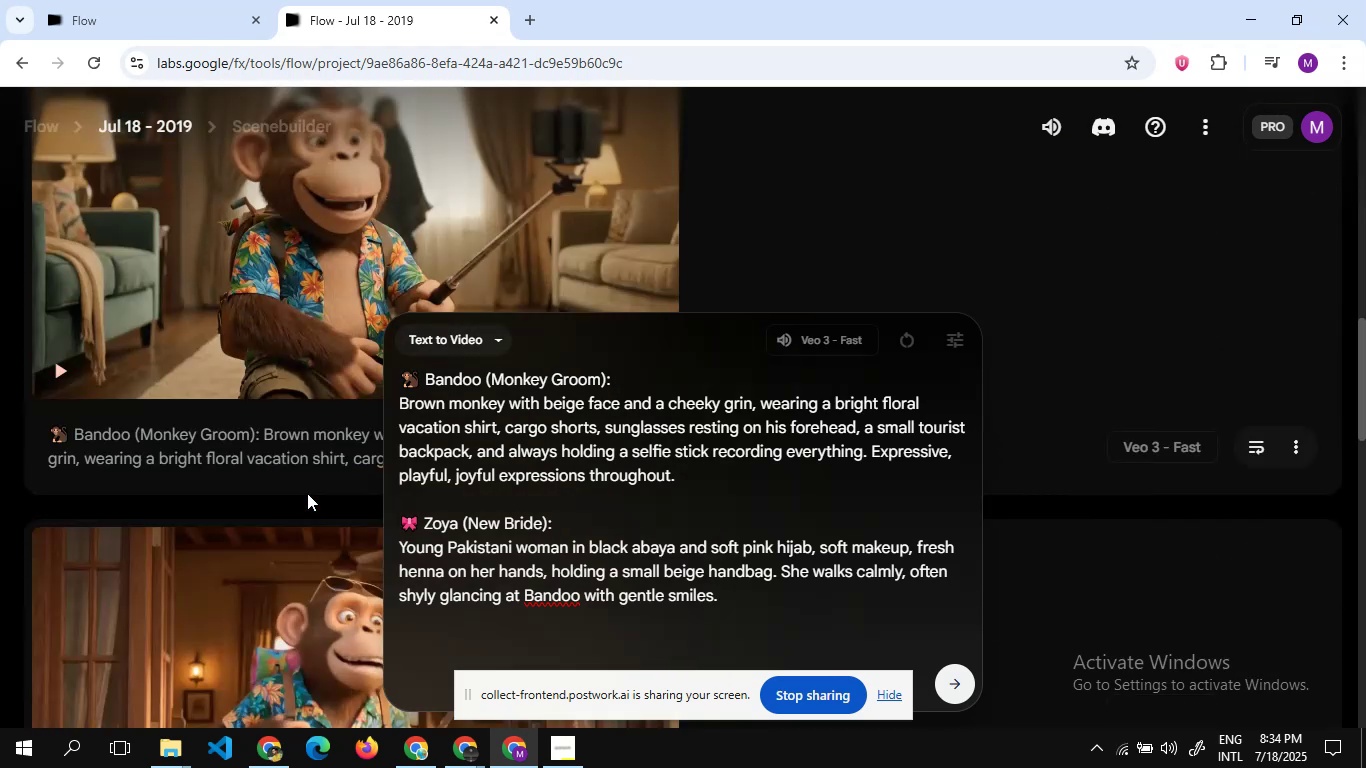 
scroll: coordinate [243, 643], scroll_direction: down, amount: 6.0
 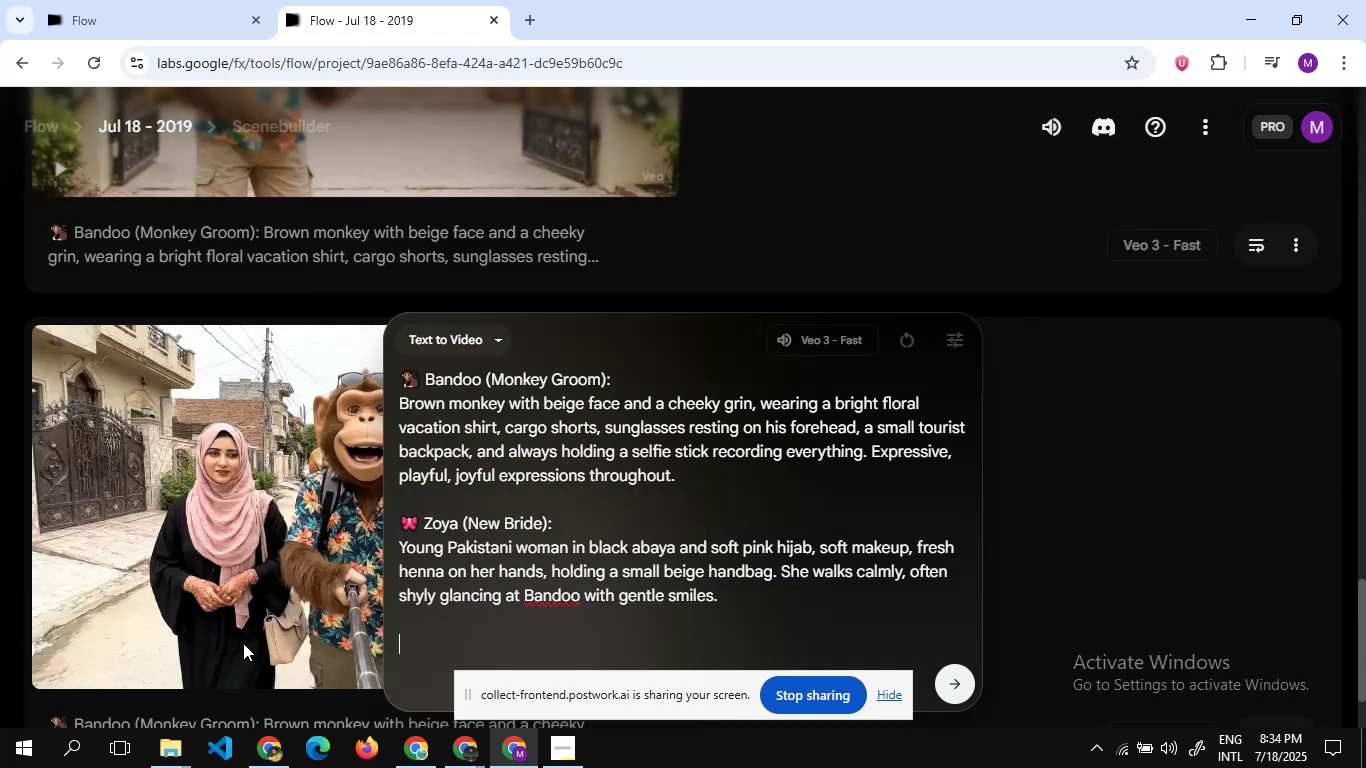 
scroll: coordinate [243, 643], scroll_direction: up, amount: 5.0
 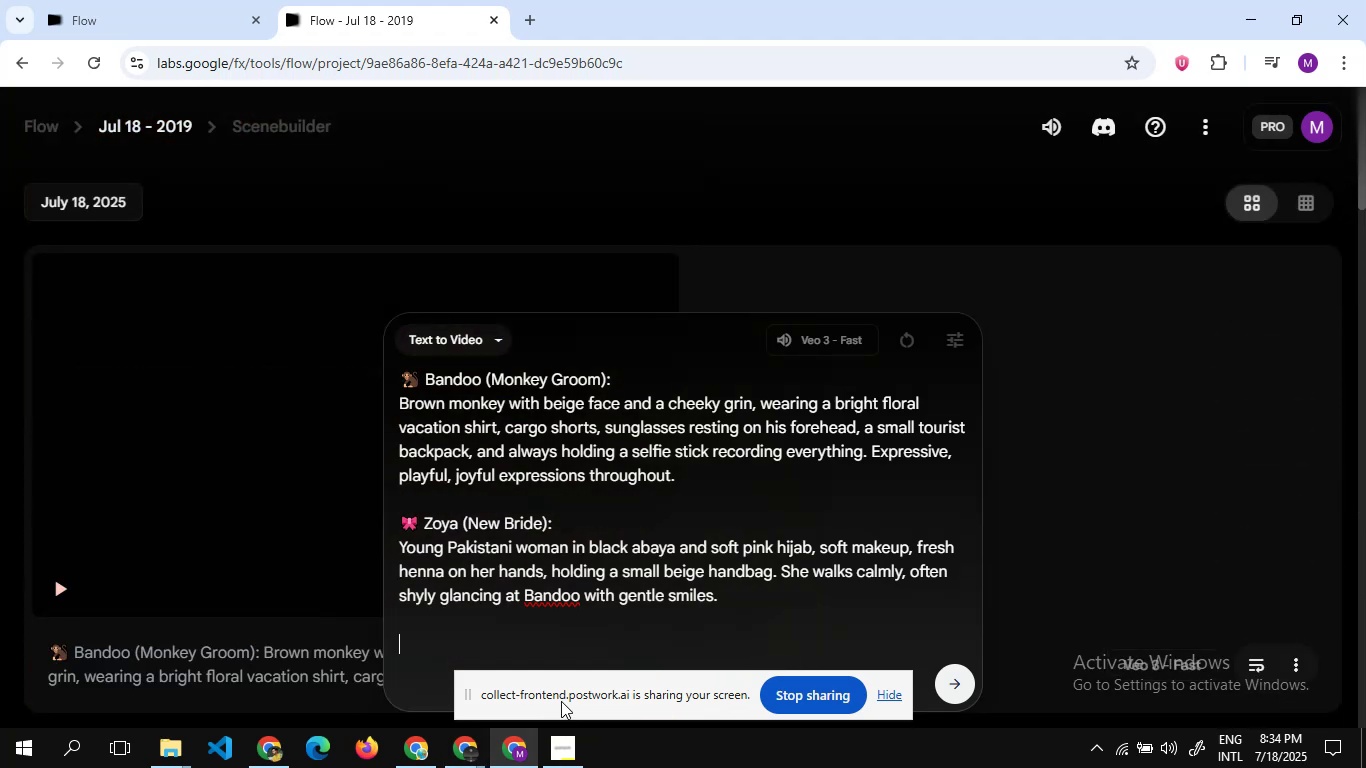 
key(Control+V)
 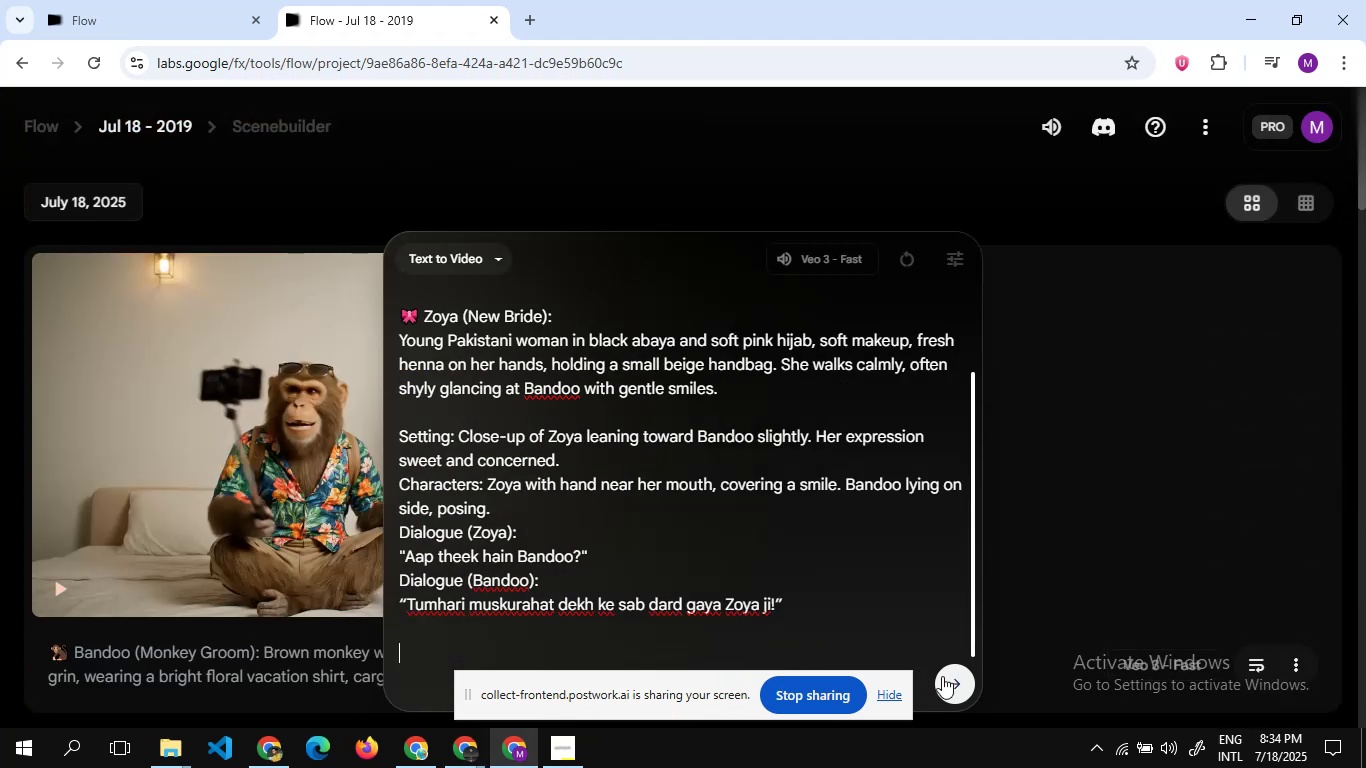 
left_click([947, 678])
 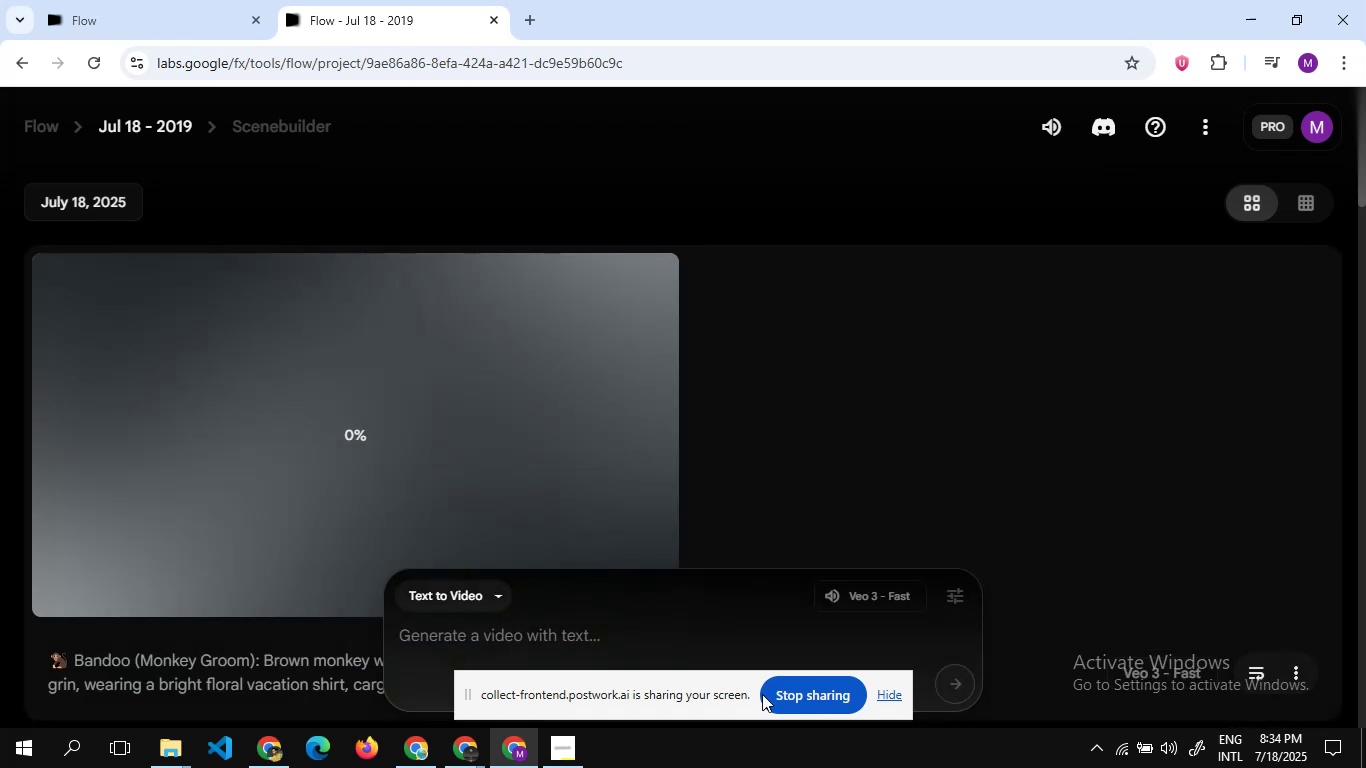 
mouse_move([408, 729])
 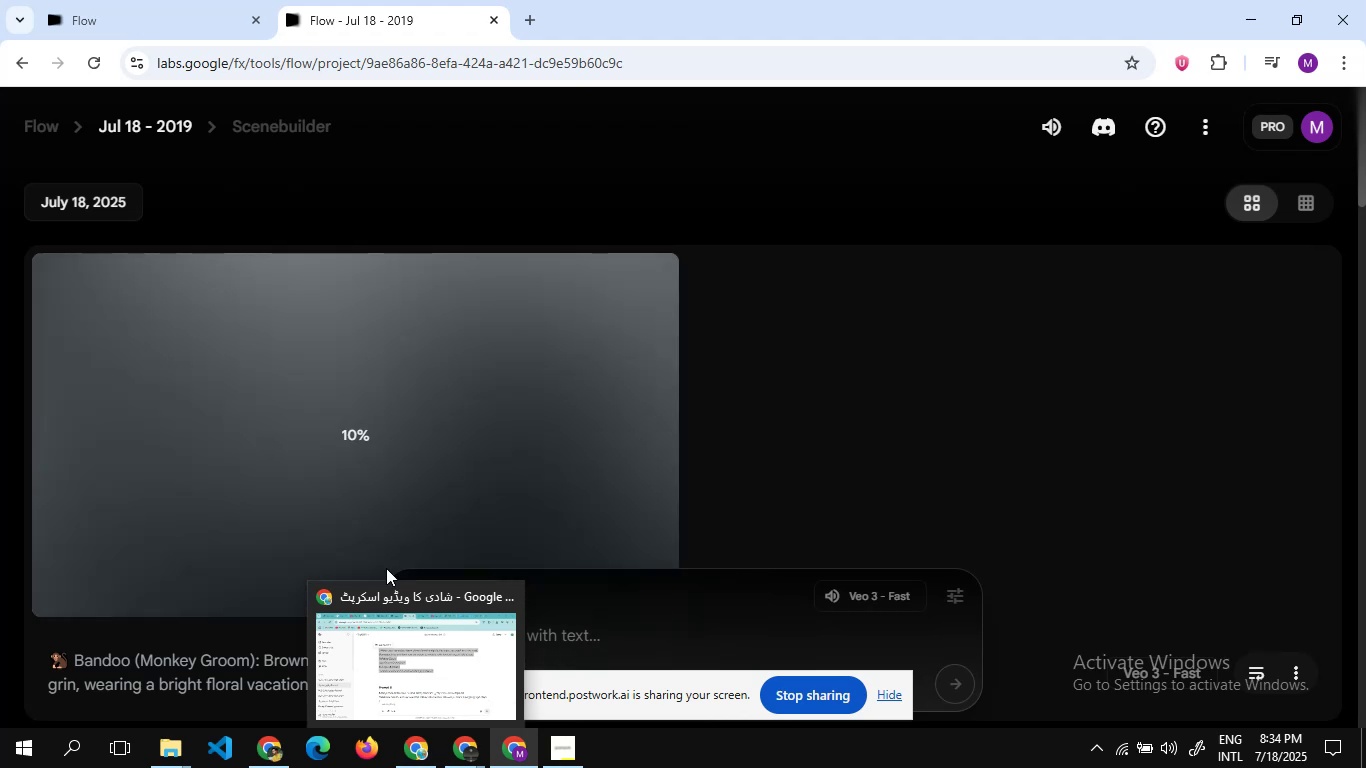 
scroll: coordinate [506, 487], scroll_direction: up, amount: 1.0
 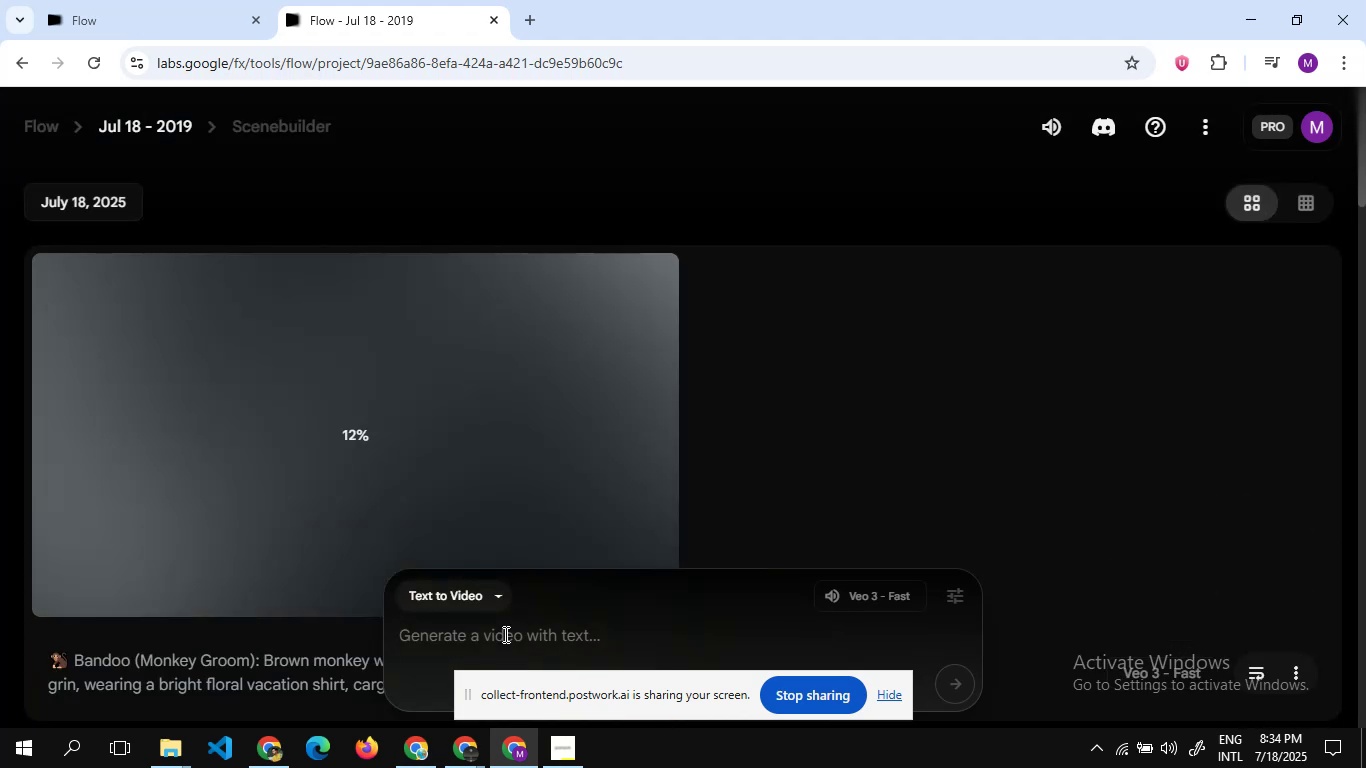 
left_click([422, 747])
 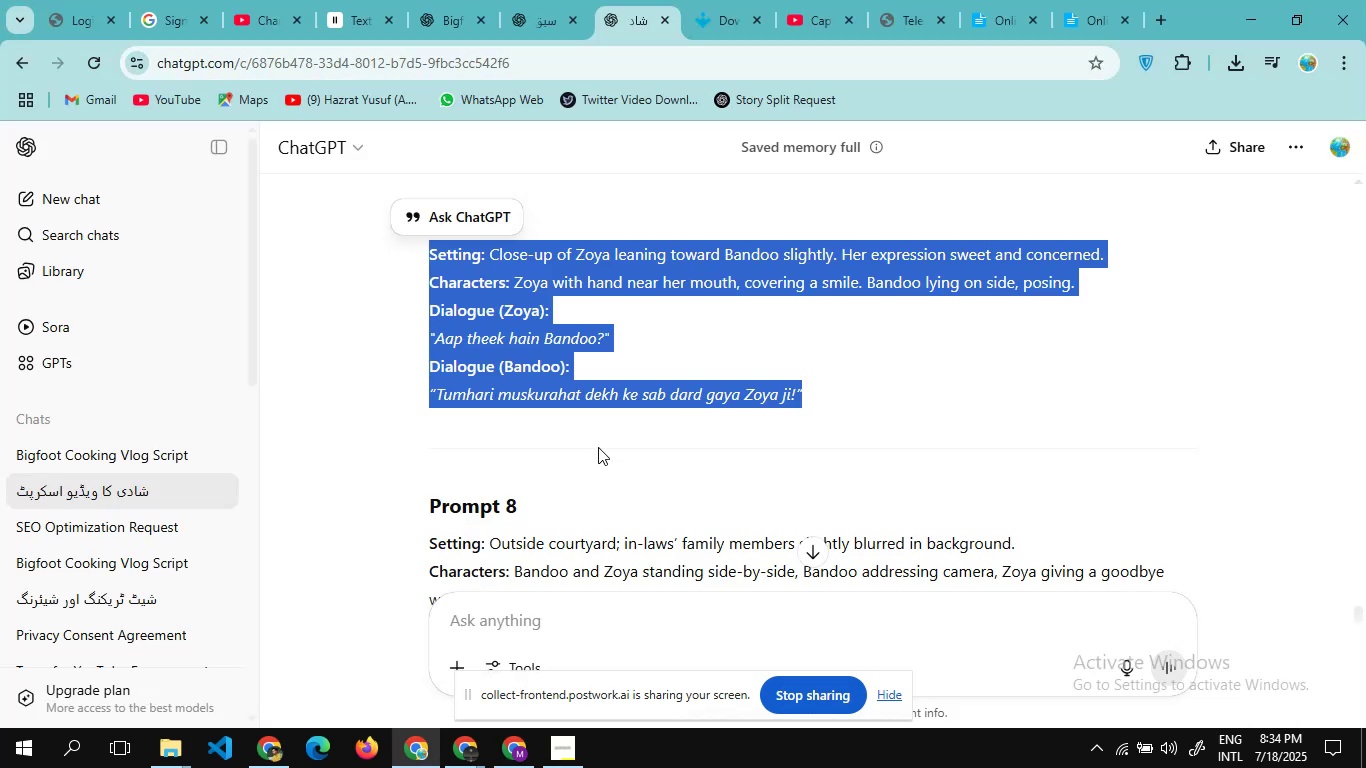 
scroll: coordinate [598, 447], scroll_direction: up, amount: 19.0
 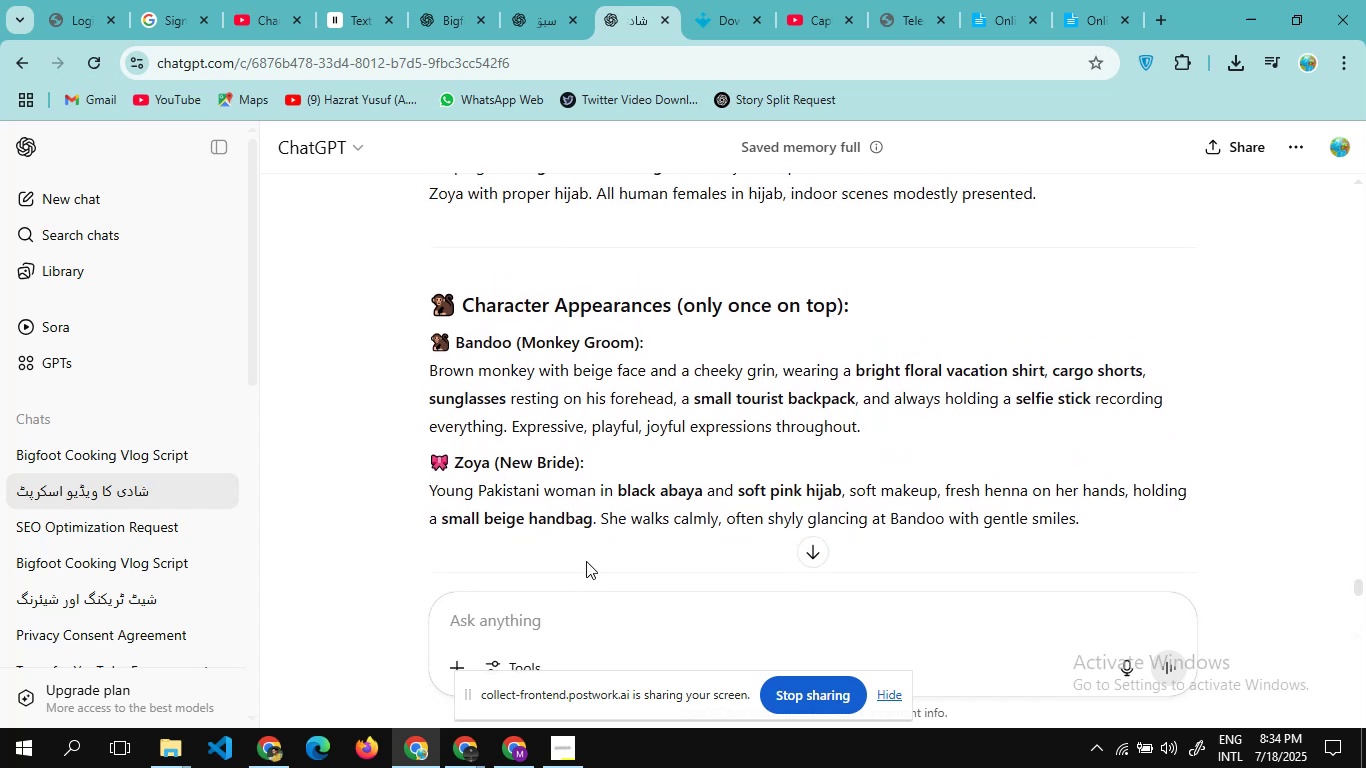 
left_click_drag(start_coordinate=[586, 558], to_coordinate=[414, 329])
 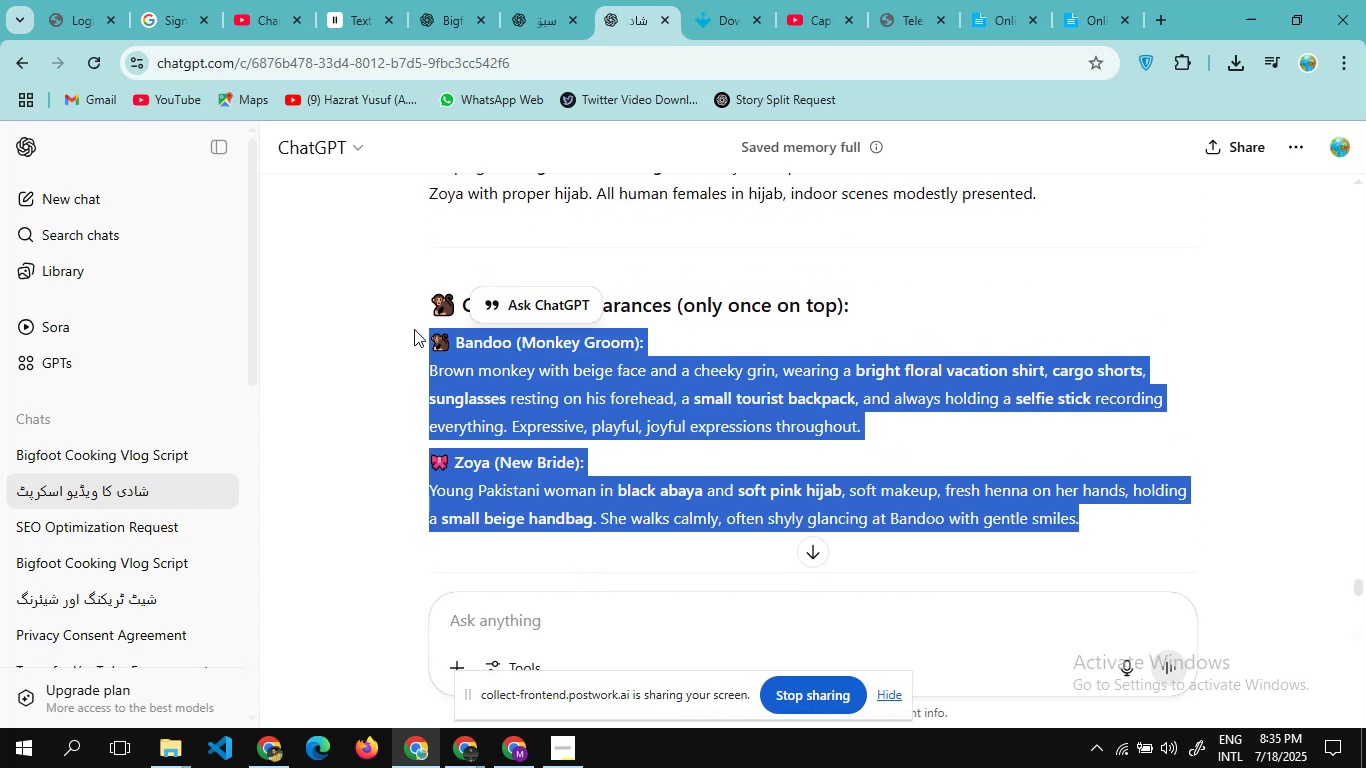 
key(Control+C)
 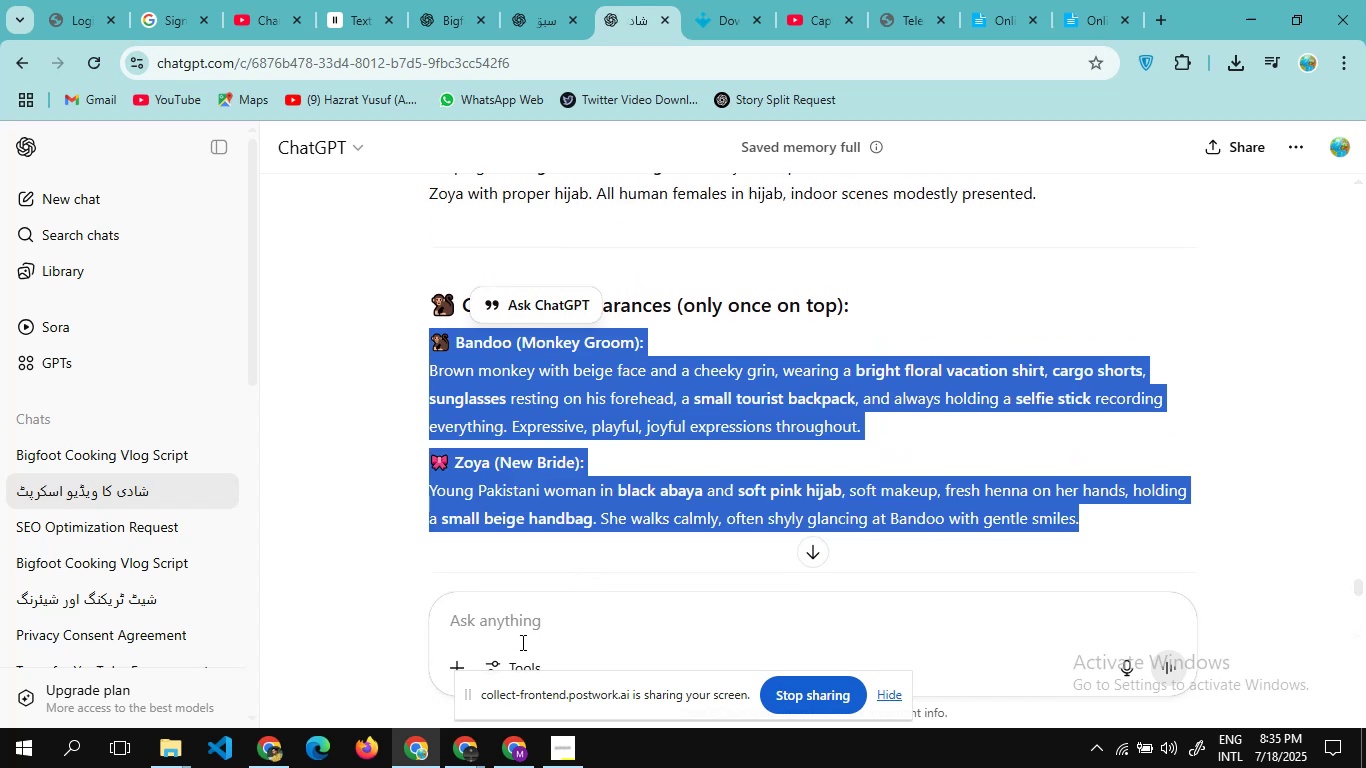 
left_click([533, 635])
 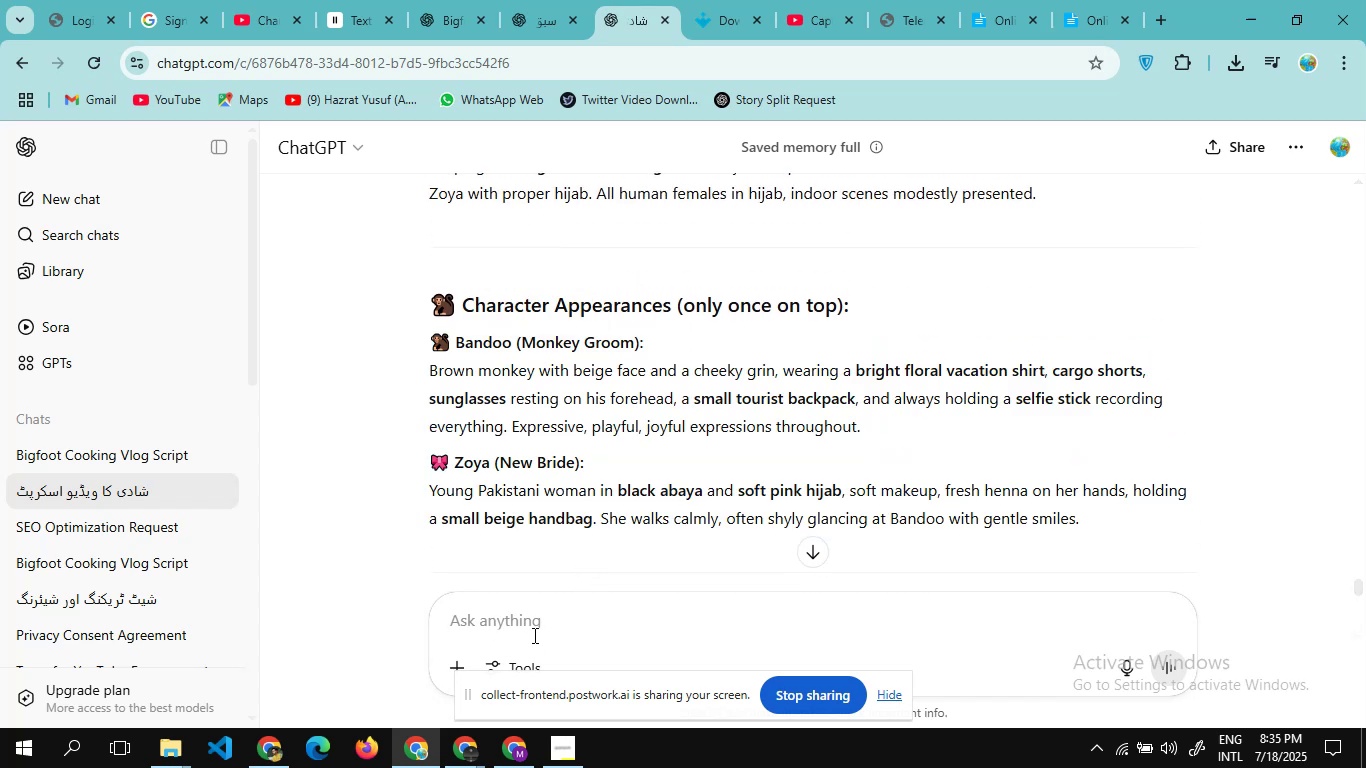 
key(Control+V)
 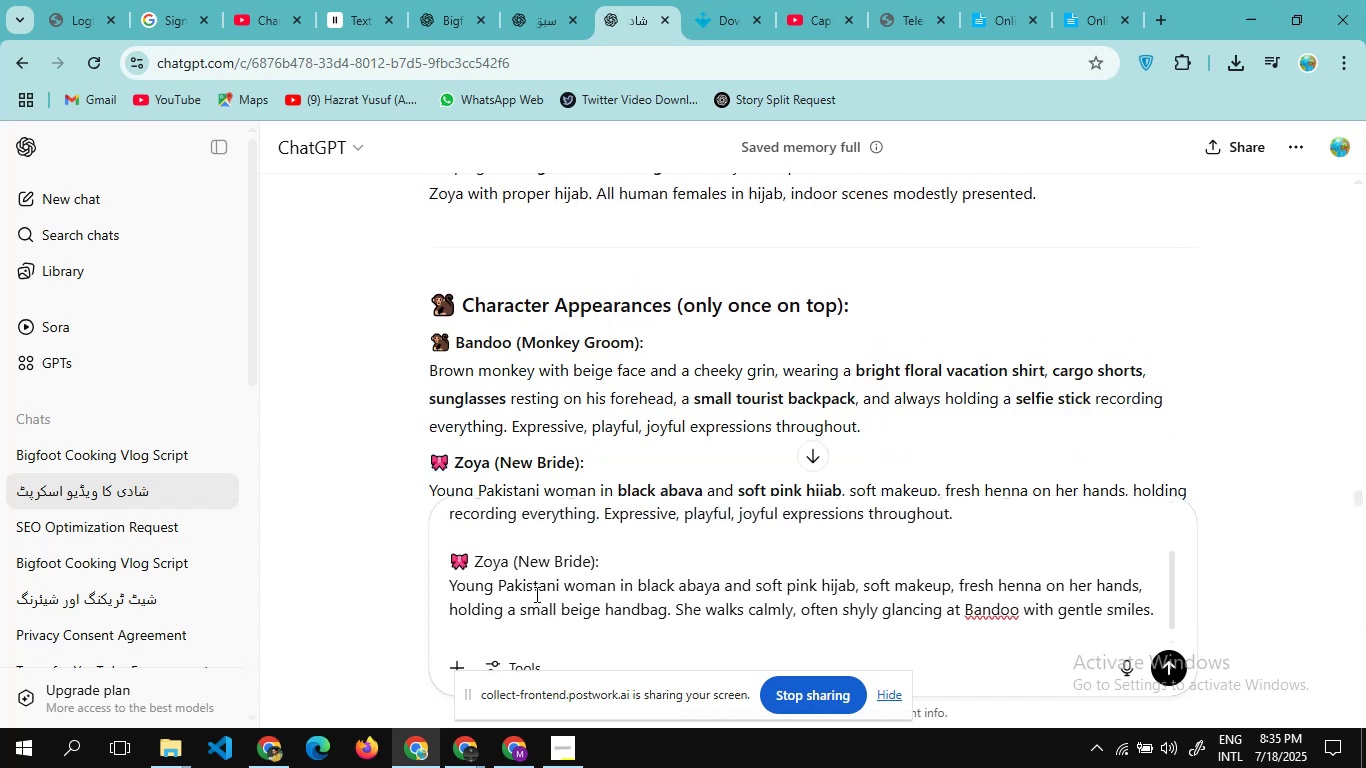 
scroll: coordinate [543, 400], scroll_direction: down, amount: 1.0
 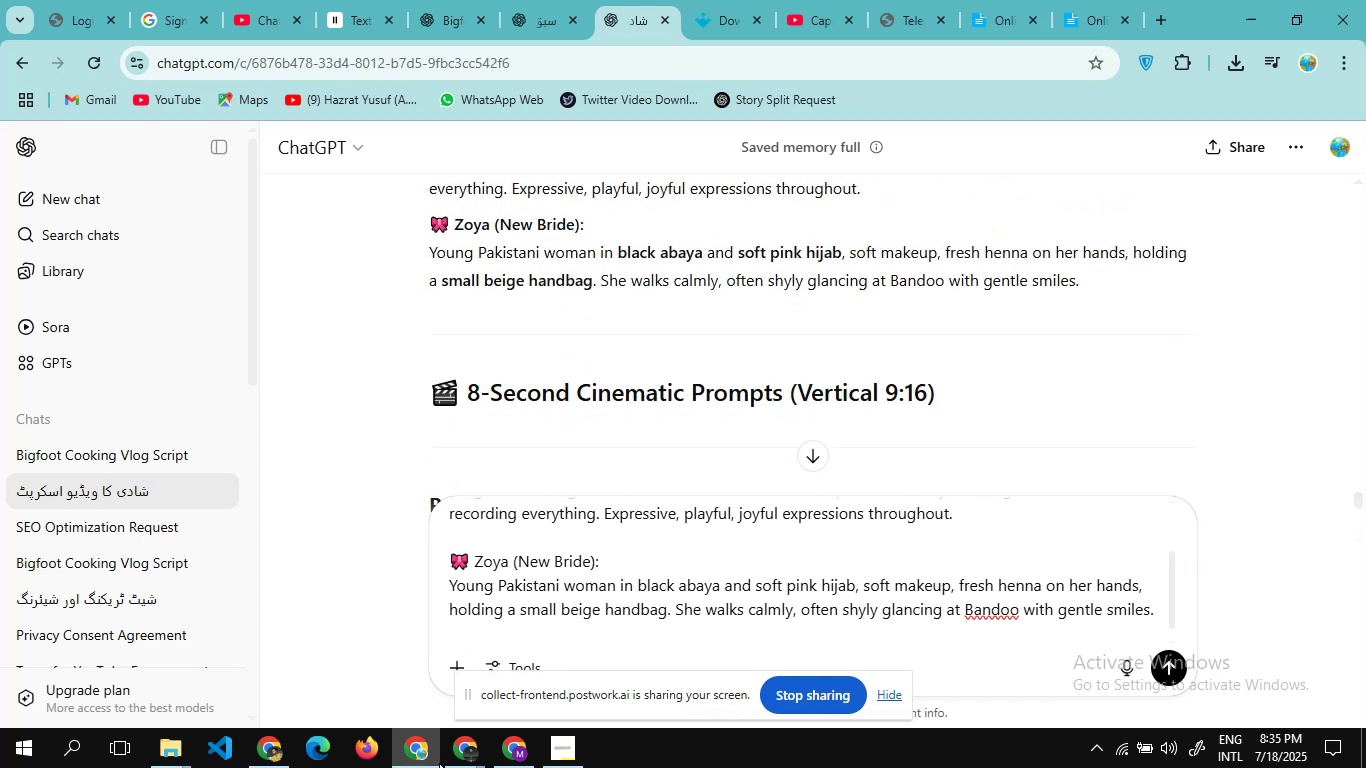 
mouse_move([505, 752])
 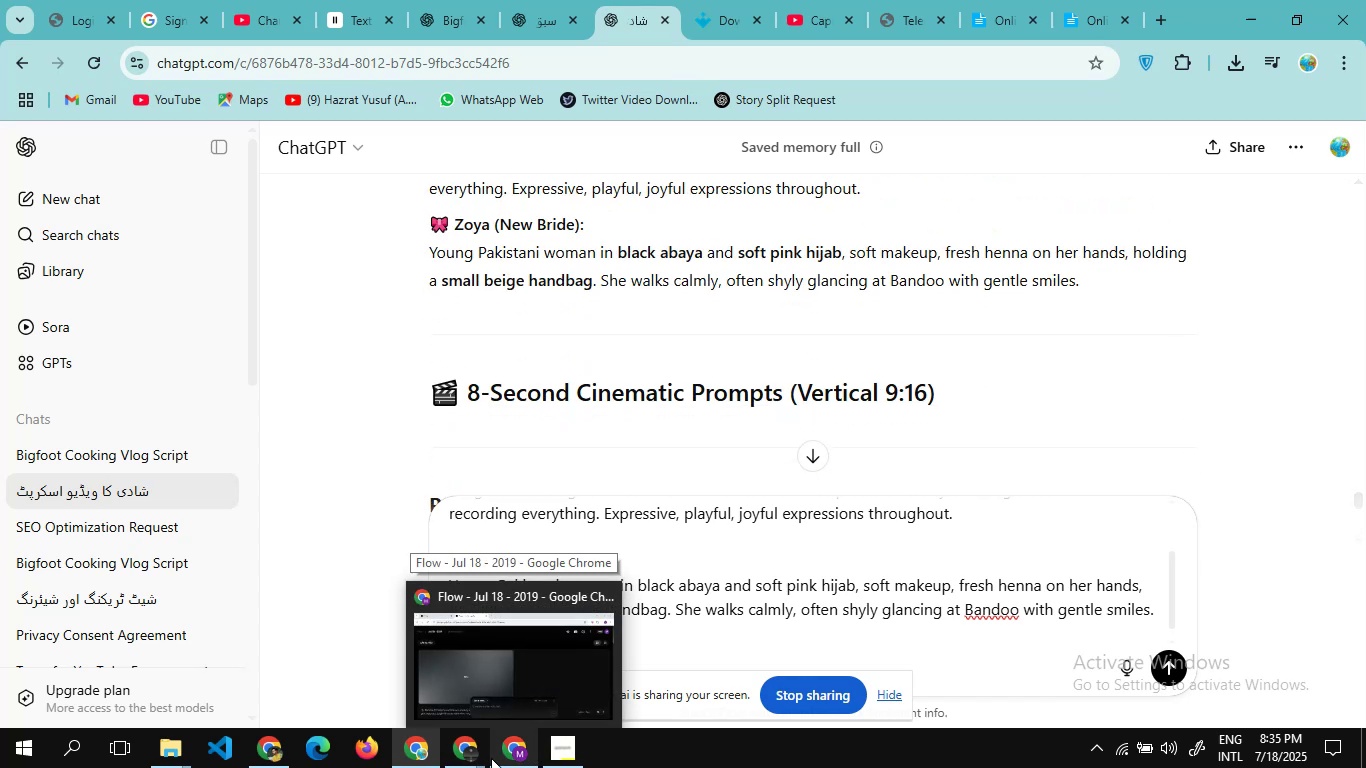 
wait(8.38)
 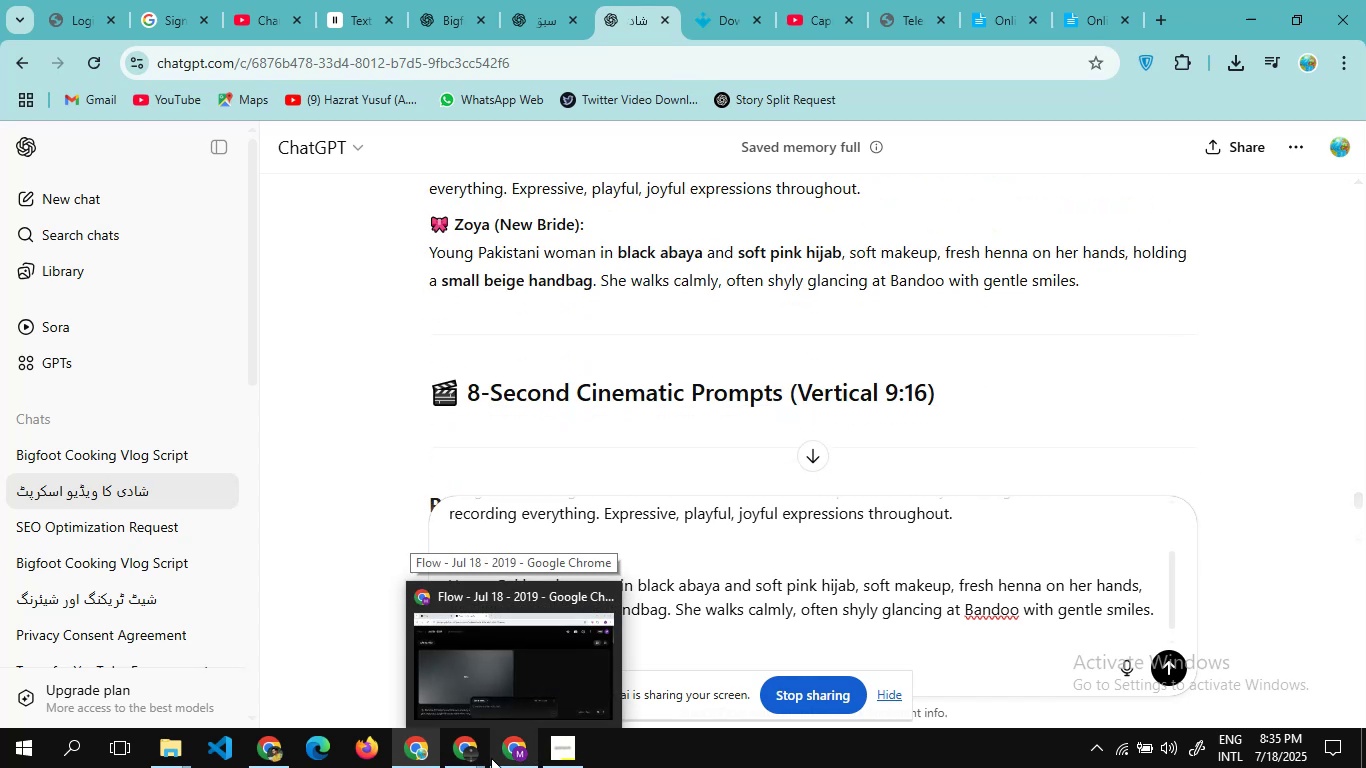 
left_click([509, 759])
 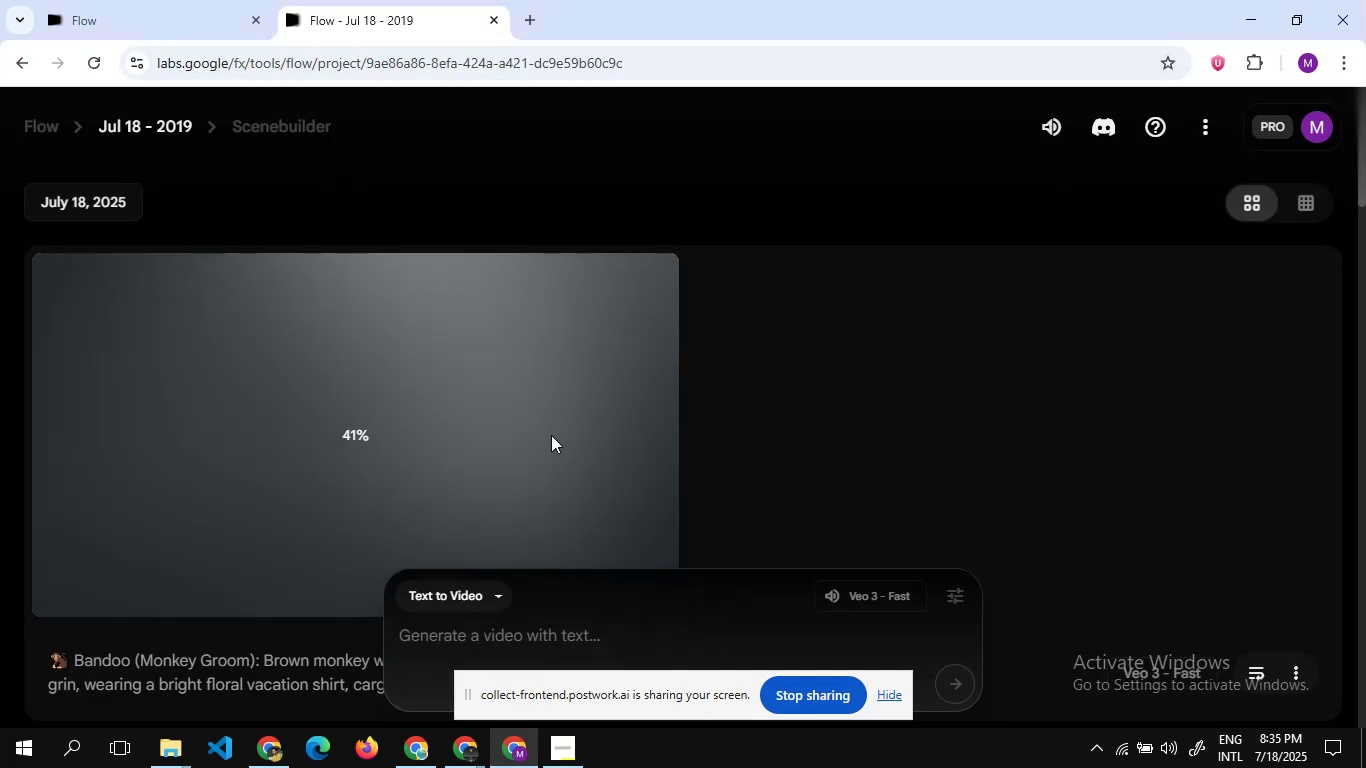 
scroll: coordinate [542, 435], scroll_direction: down, amount: 2.0
 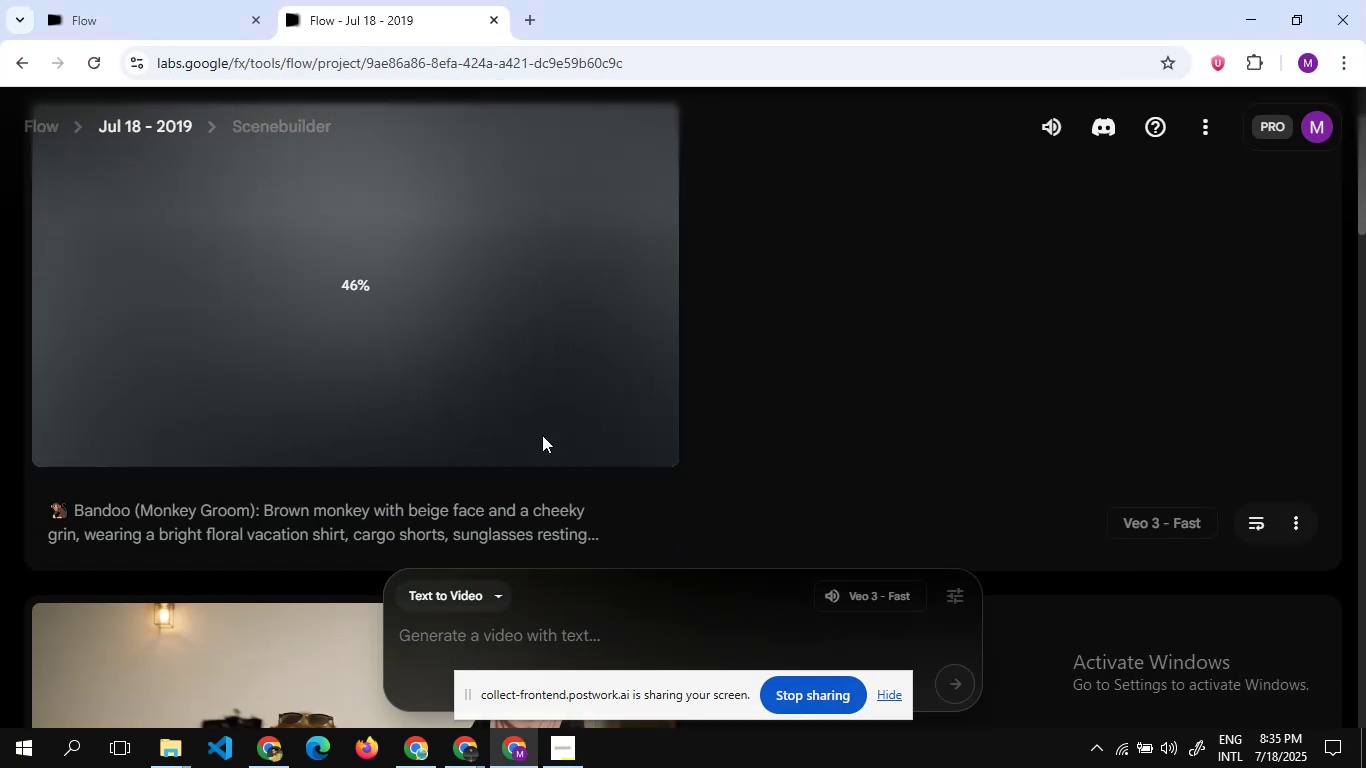 
wait(6.07)
 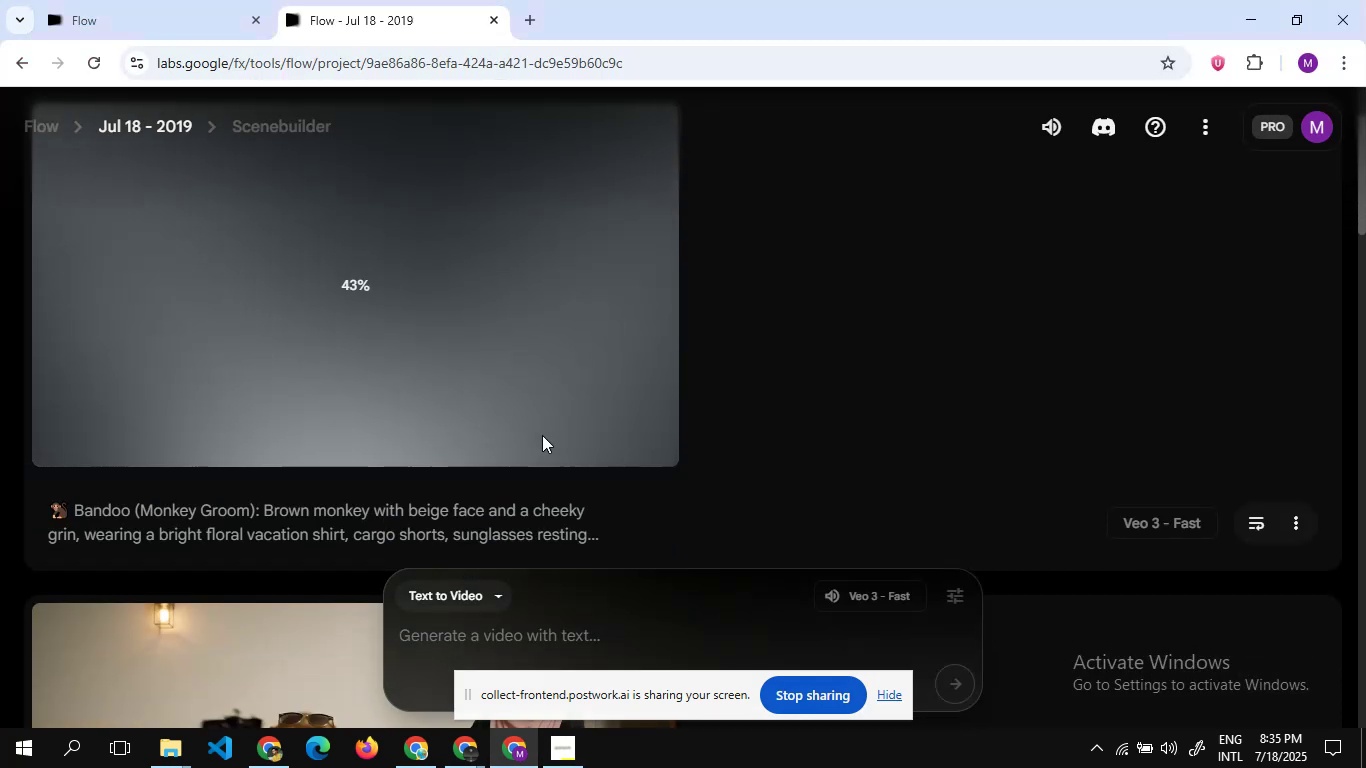 
scroll: coordinate [462, 412], scroll_direction: down, amount: 2.0
 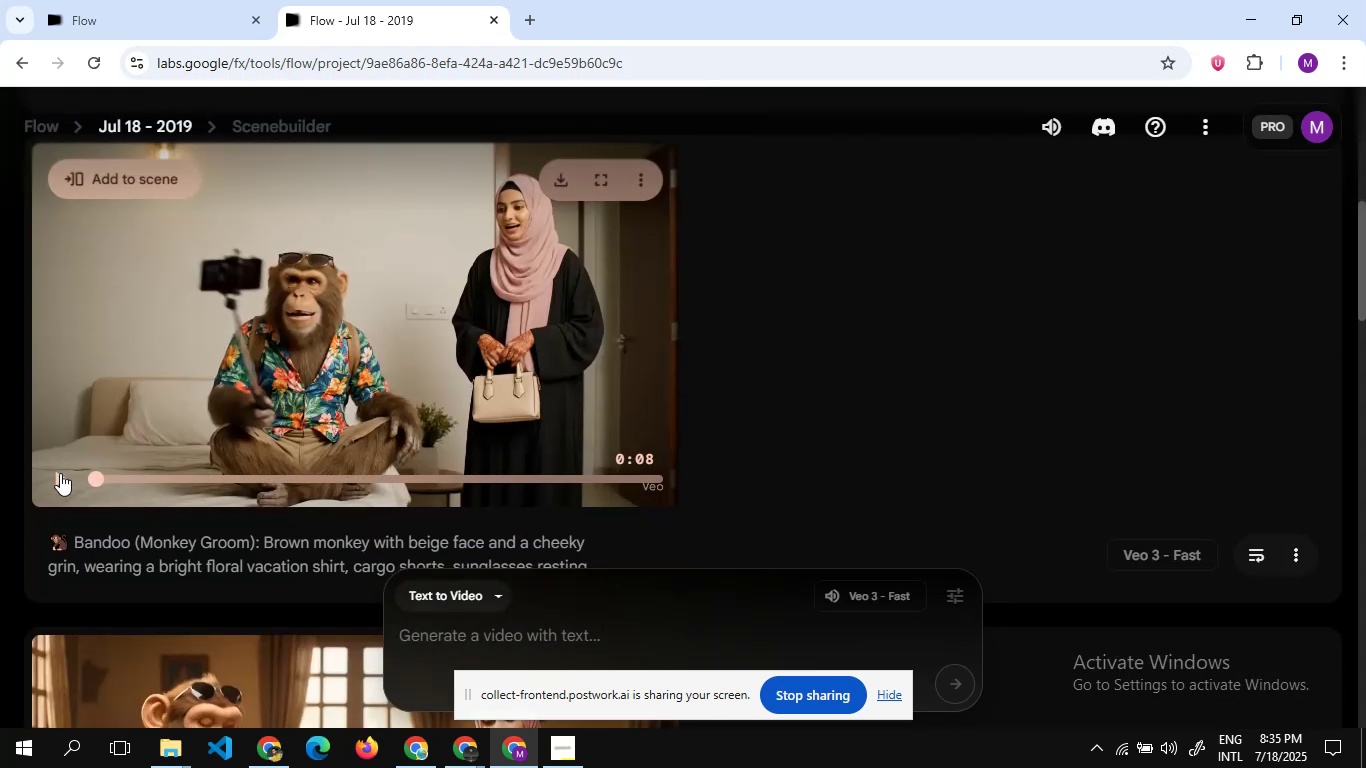 
left_click([60, 475])
 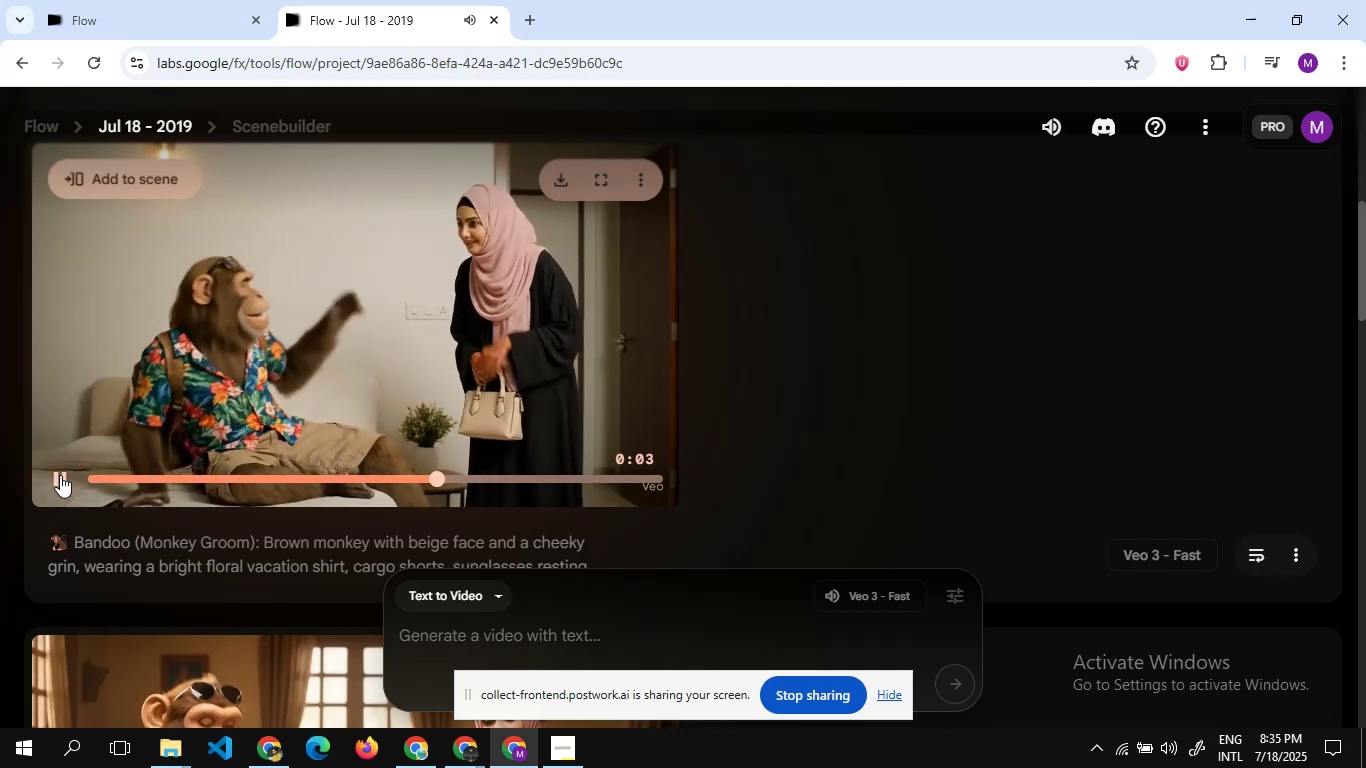 
wait(10.38)
 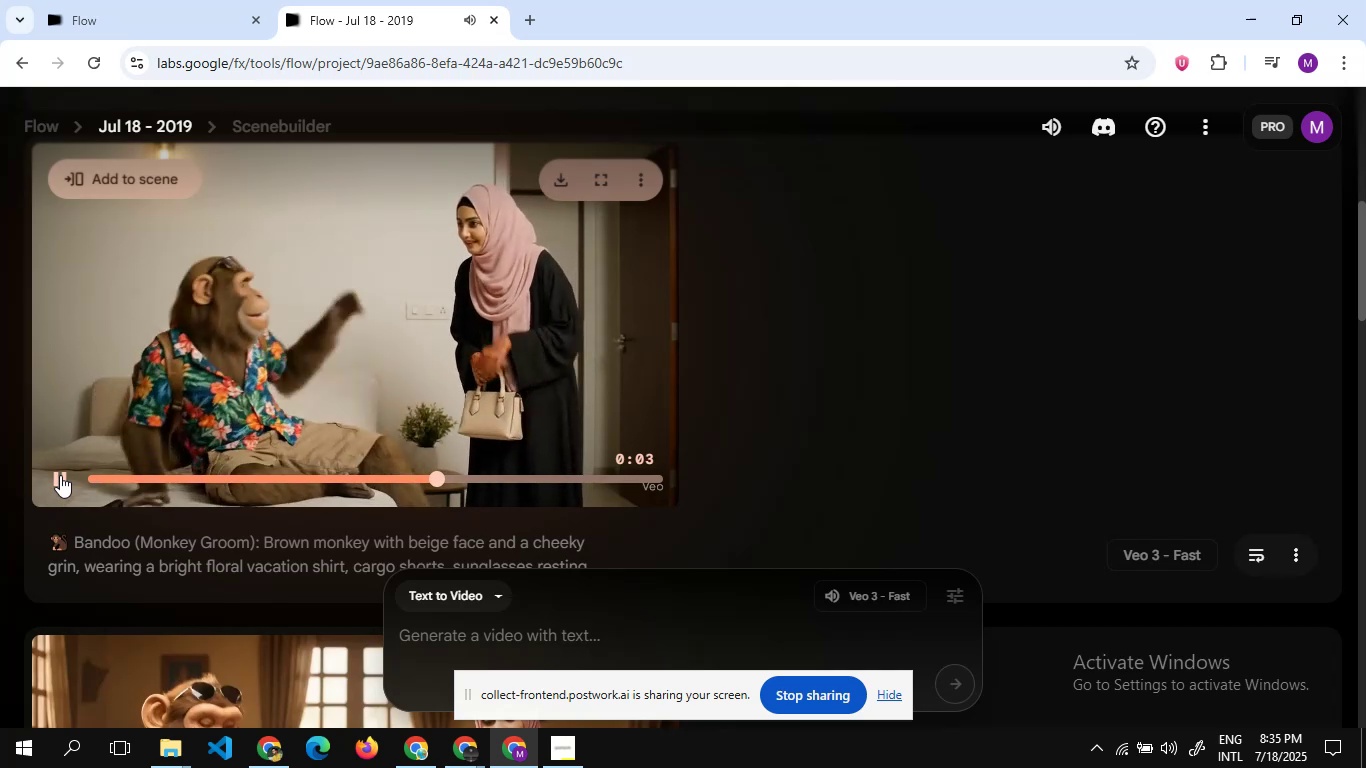 
scroll: coordinate [147, 453], scroll_direction: none, amount: 0.0
 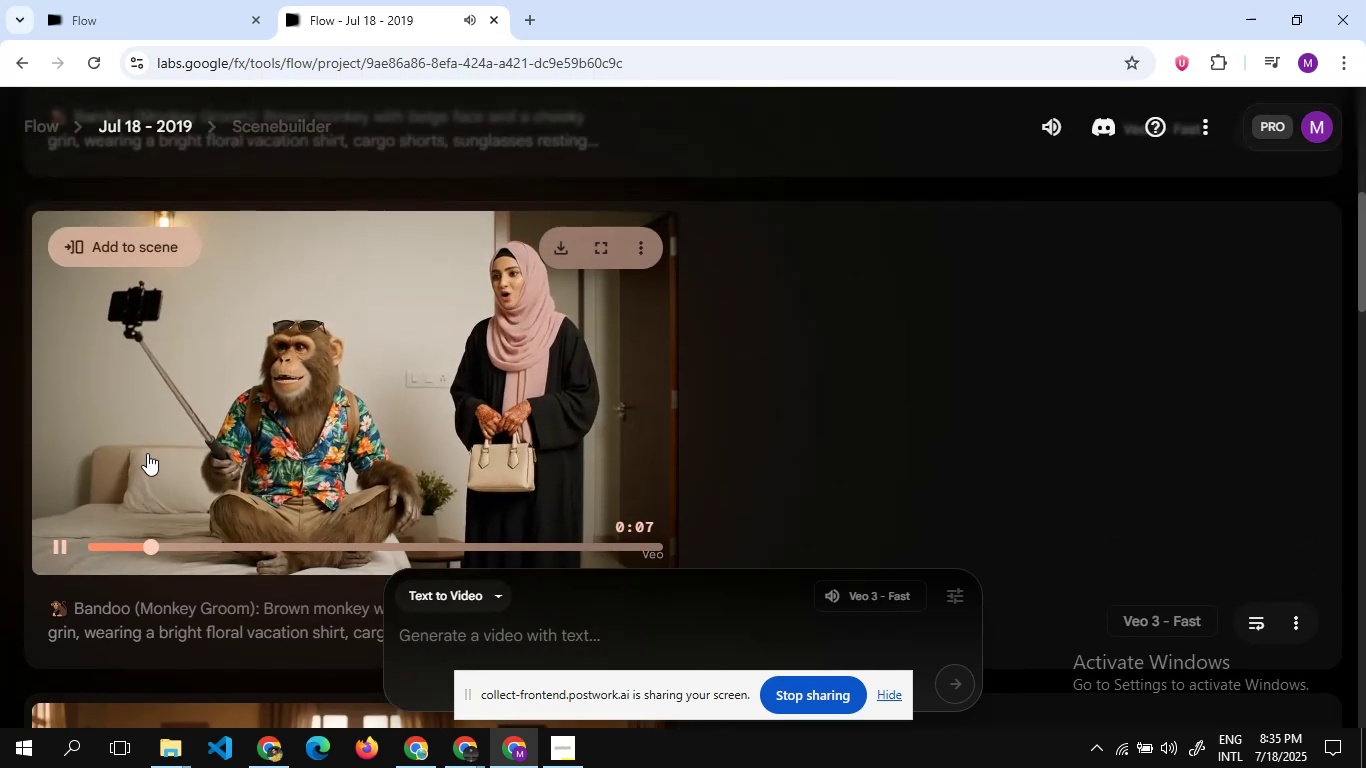 
scroll: coordinate [147, 453], scroll_direction: up, amount: 7.0
 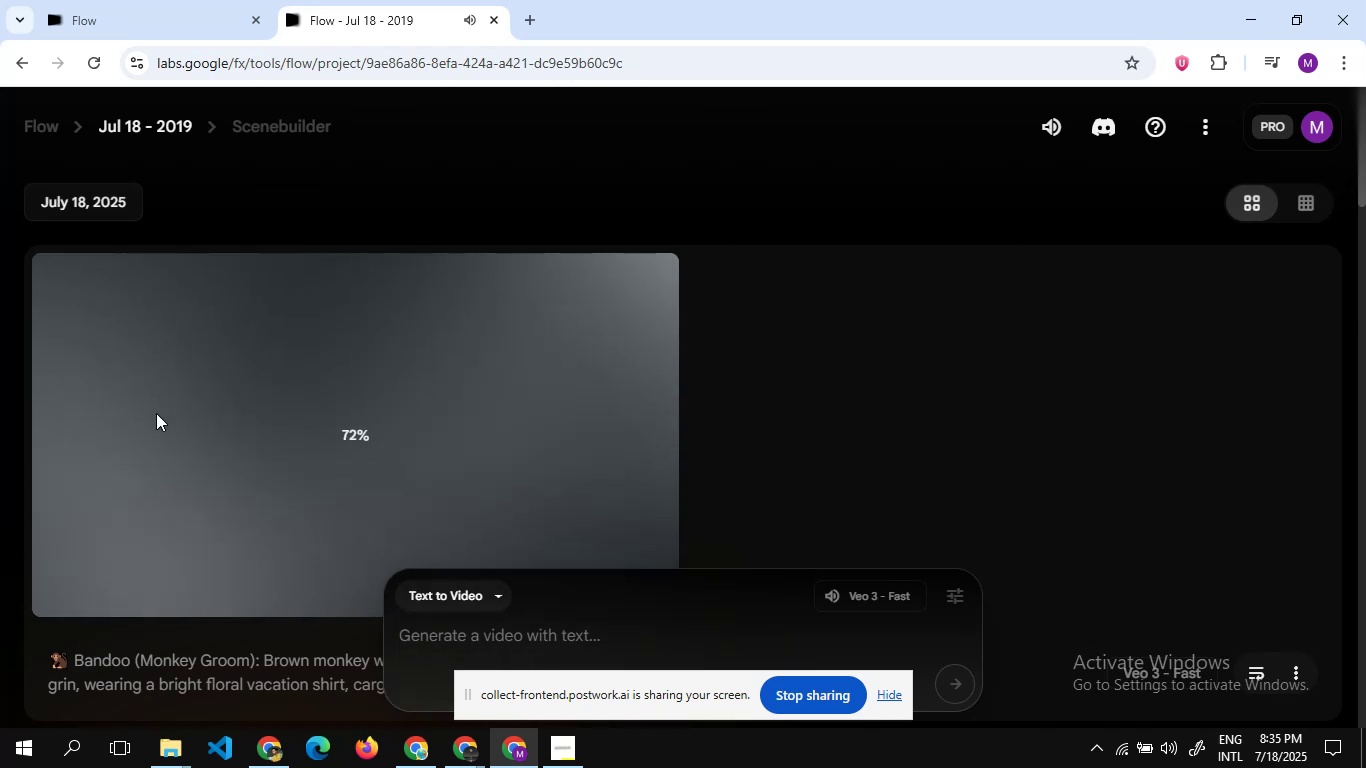 
wait(6.76)
 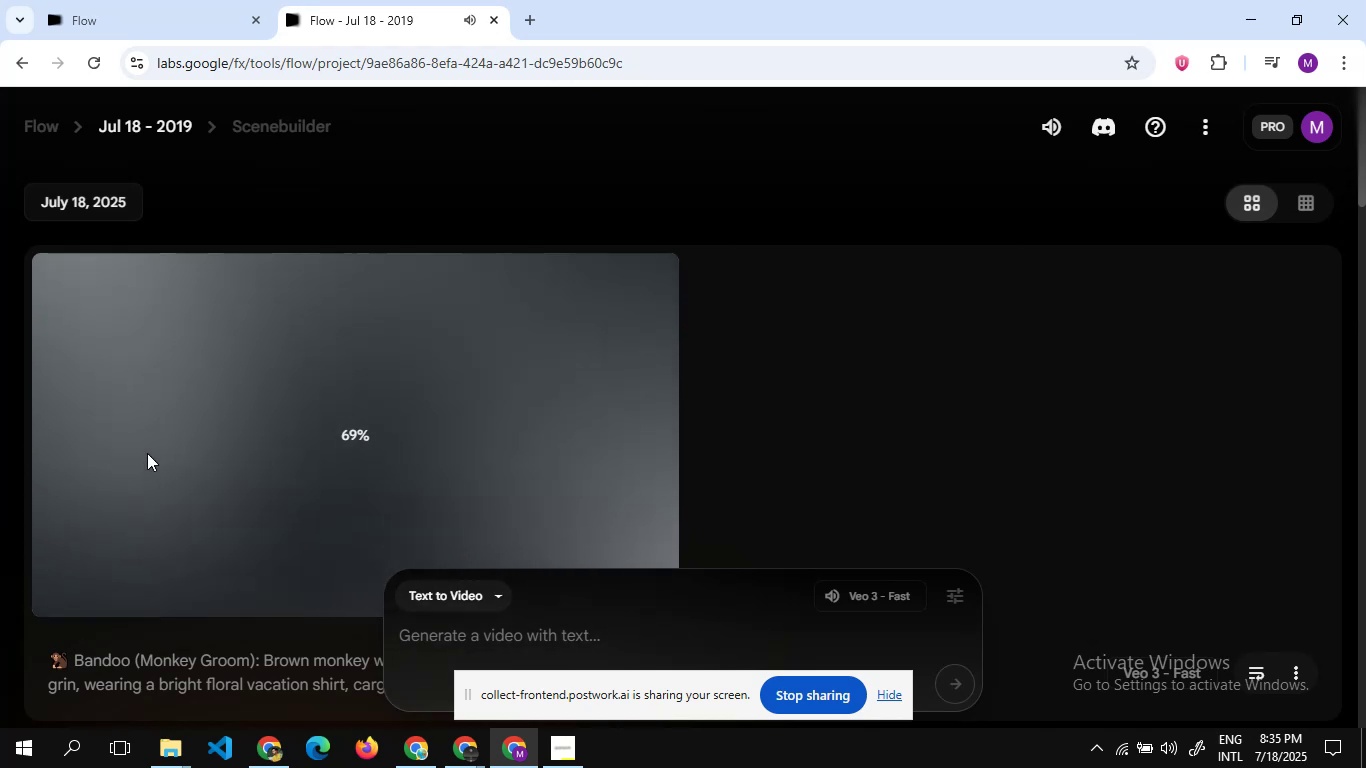 
scroll: coordinate [157, 431], scroll_direction: down, amount: 4.0
 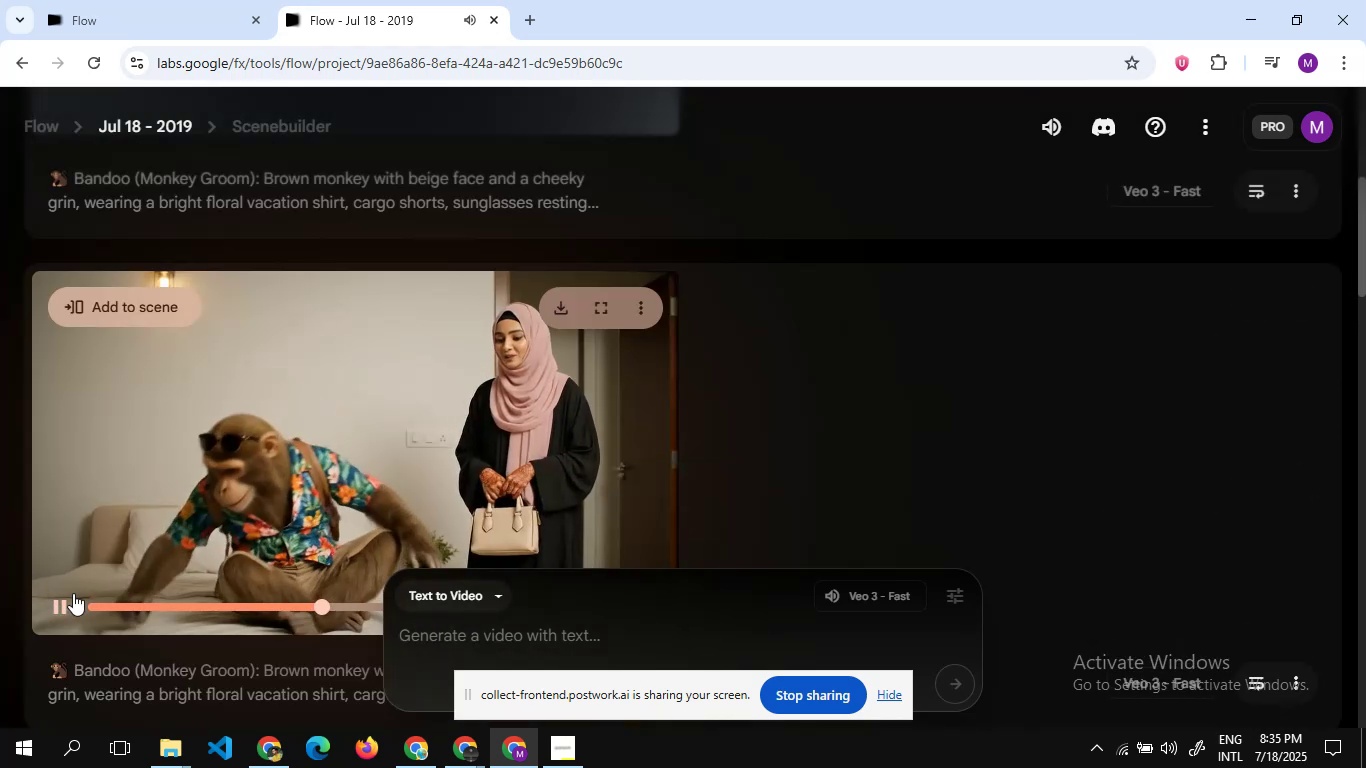 
left_click([66, 606])
 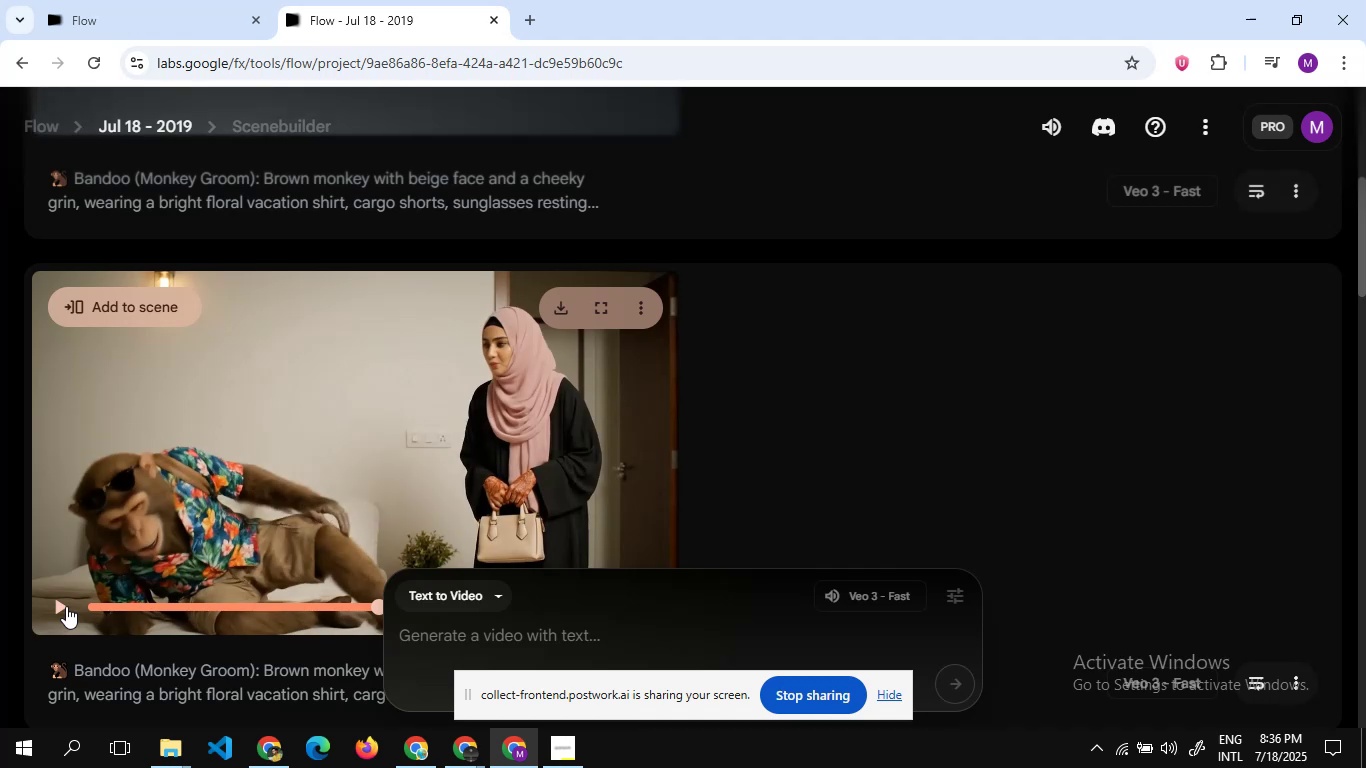 
wait(19.71)
 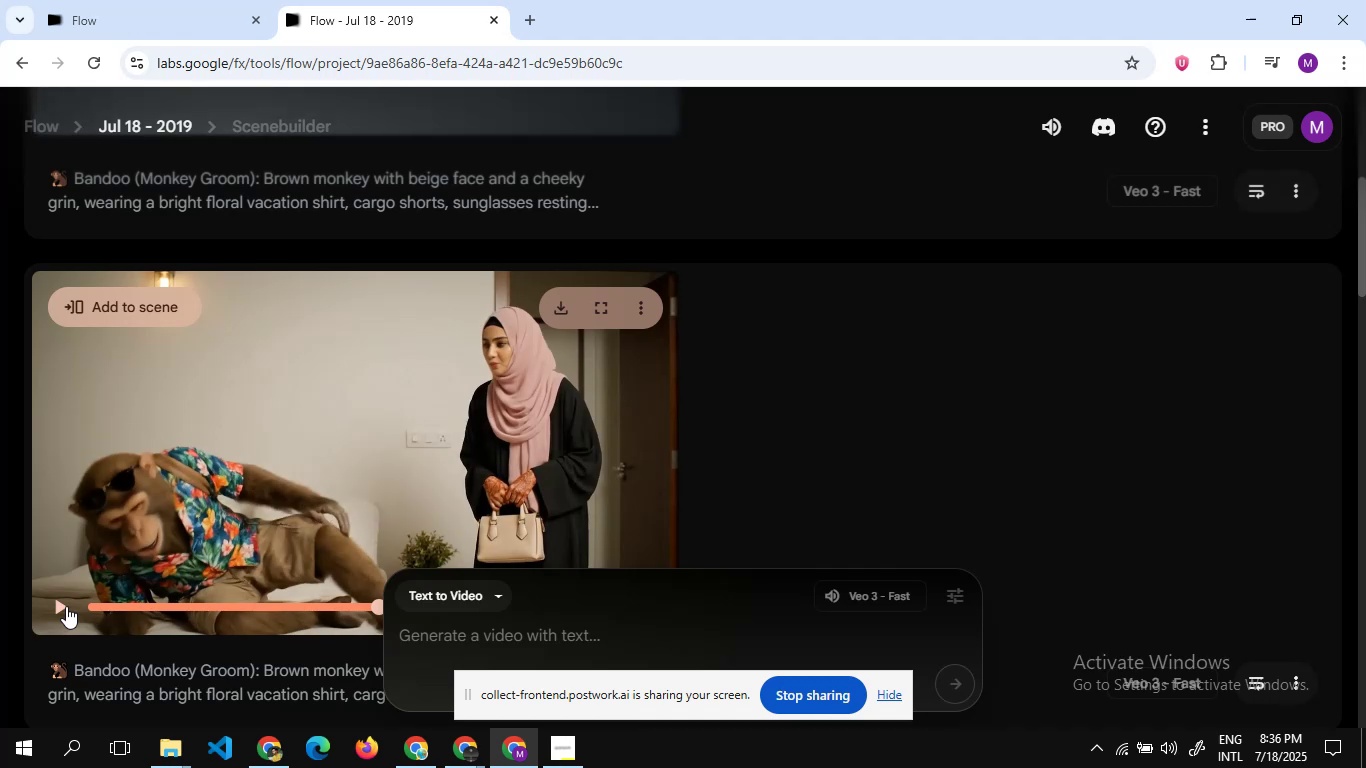 
scroll: coordinate [86, 557], scroll_direction: up, amount: 1.0
 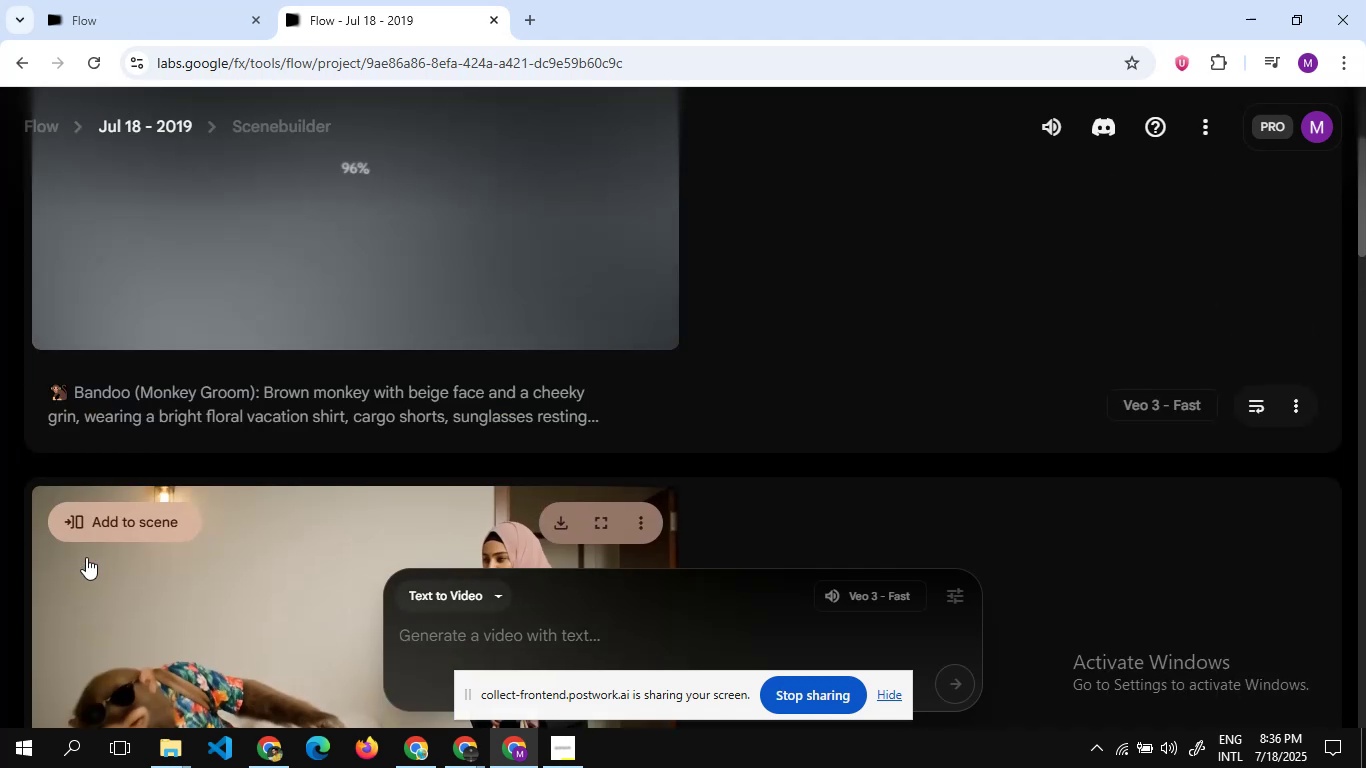 
scroll: coordinate [86, 557], scroll_direction: none, amount: 0.0
 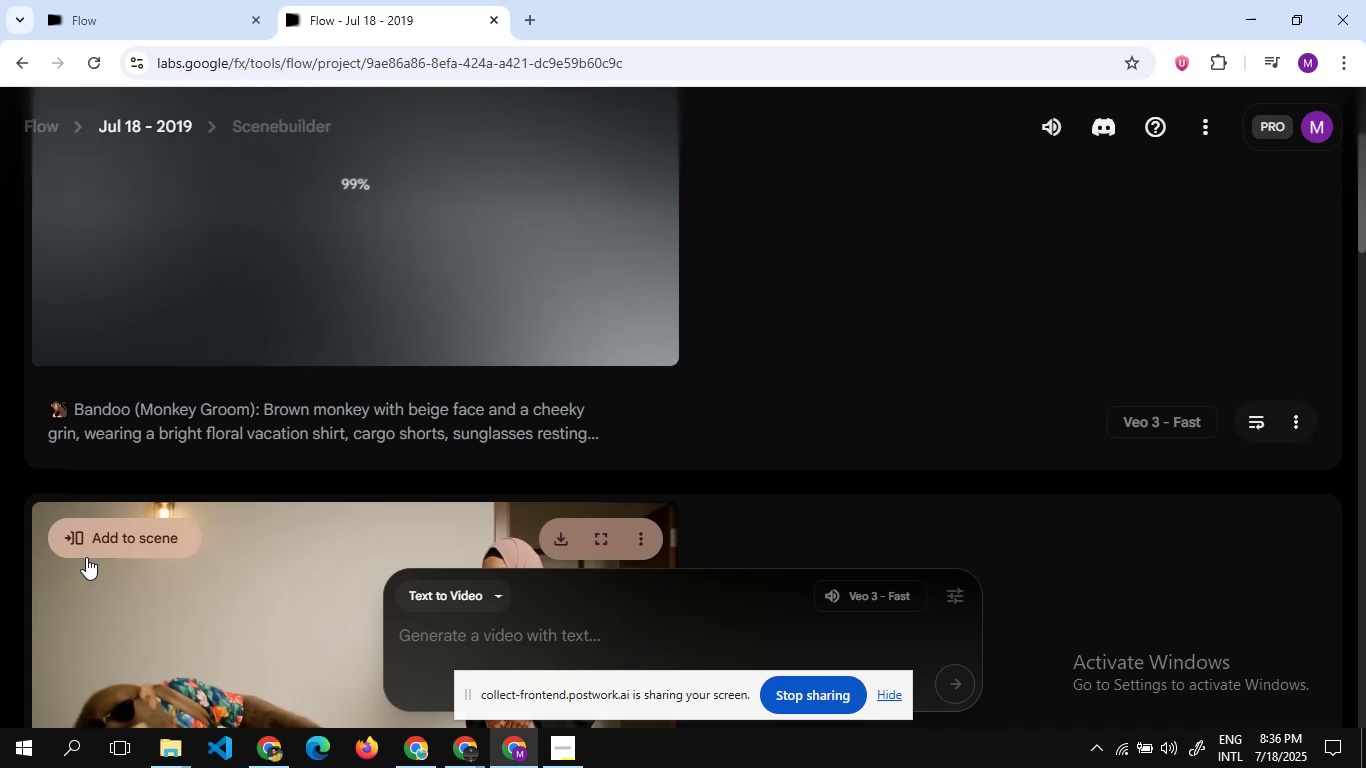 
scroll: coordinate [86, 557], scroll_direction: up, amount: 1.0
 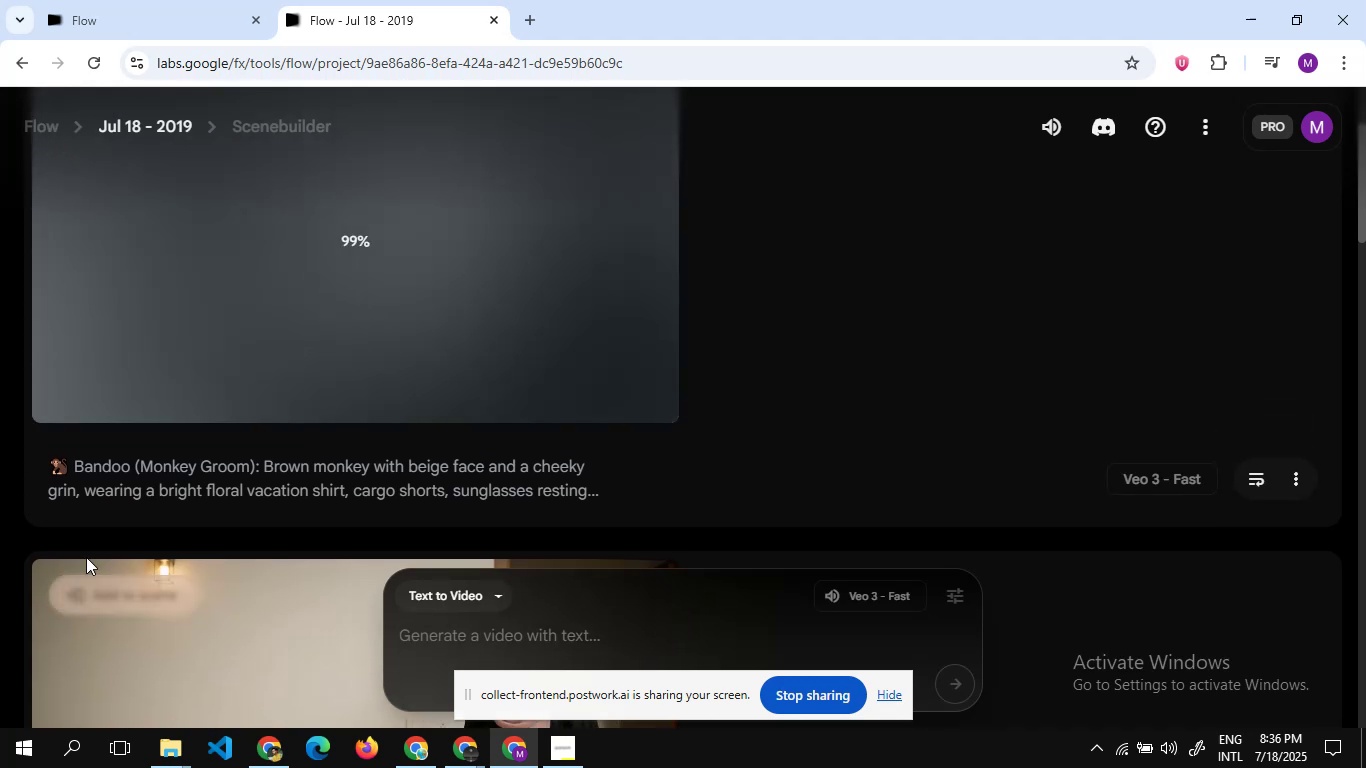 
scroll: coordinate [86, 557], scroll_direction: none, amount: 0.0
 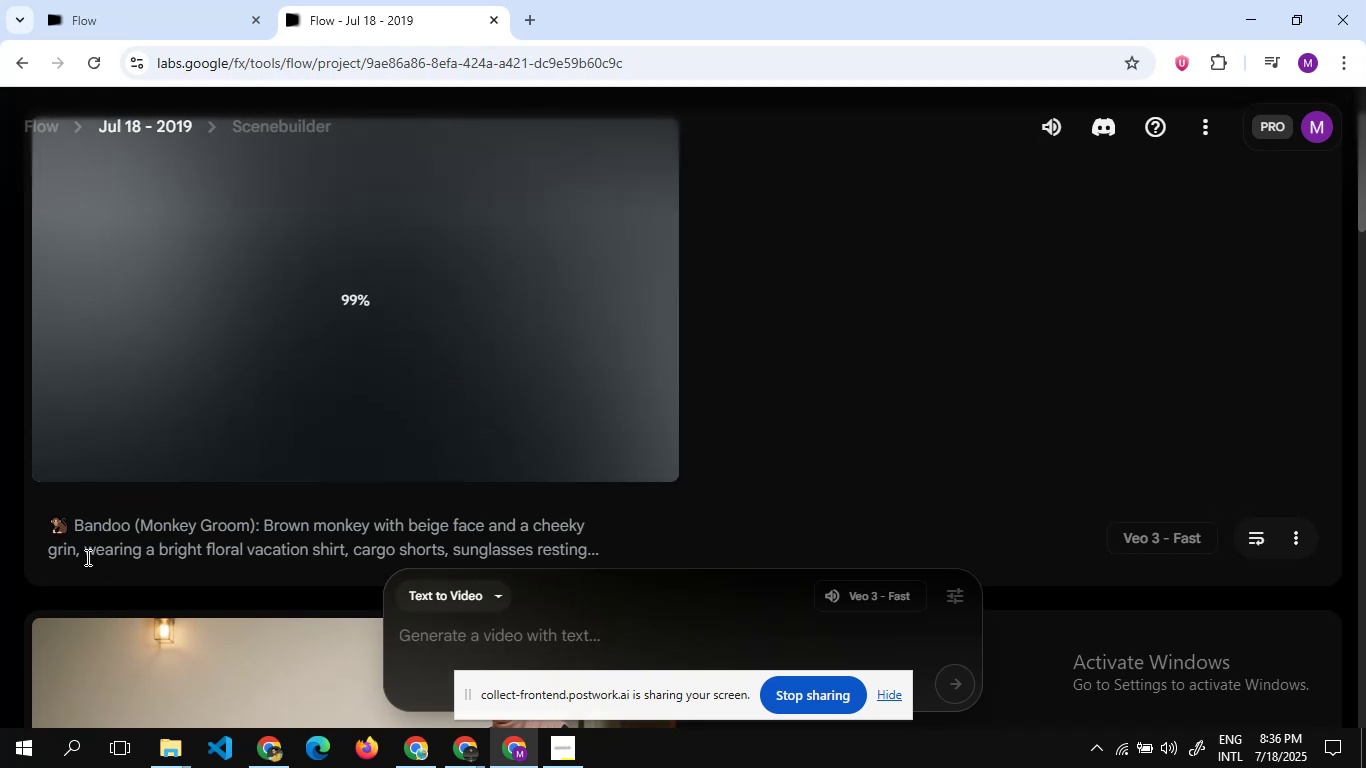 
scroll: coordinate [86, 557], scroll_direction: up, amount: 1.0
 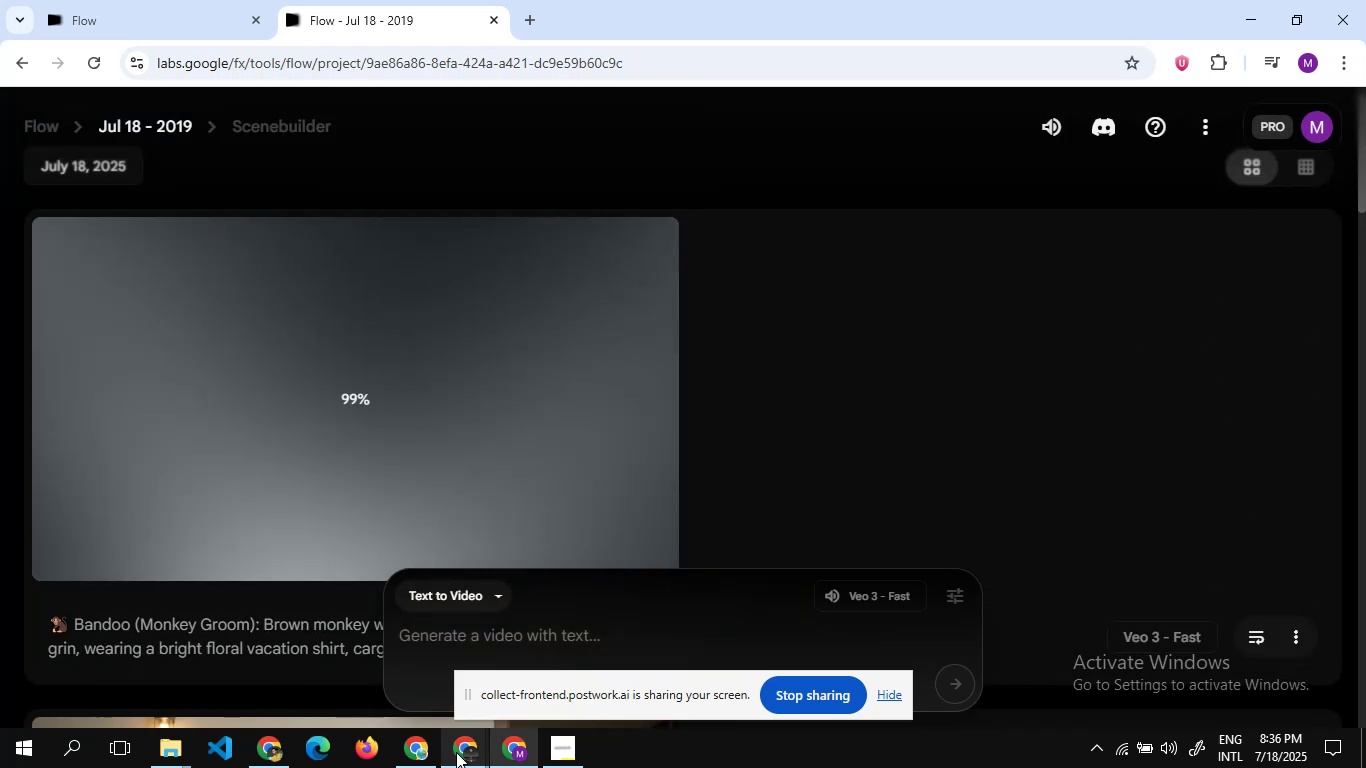 
left_click([424, 747])
 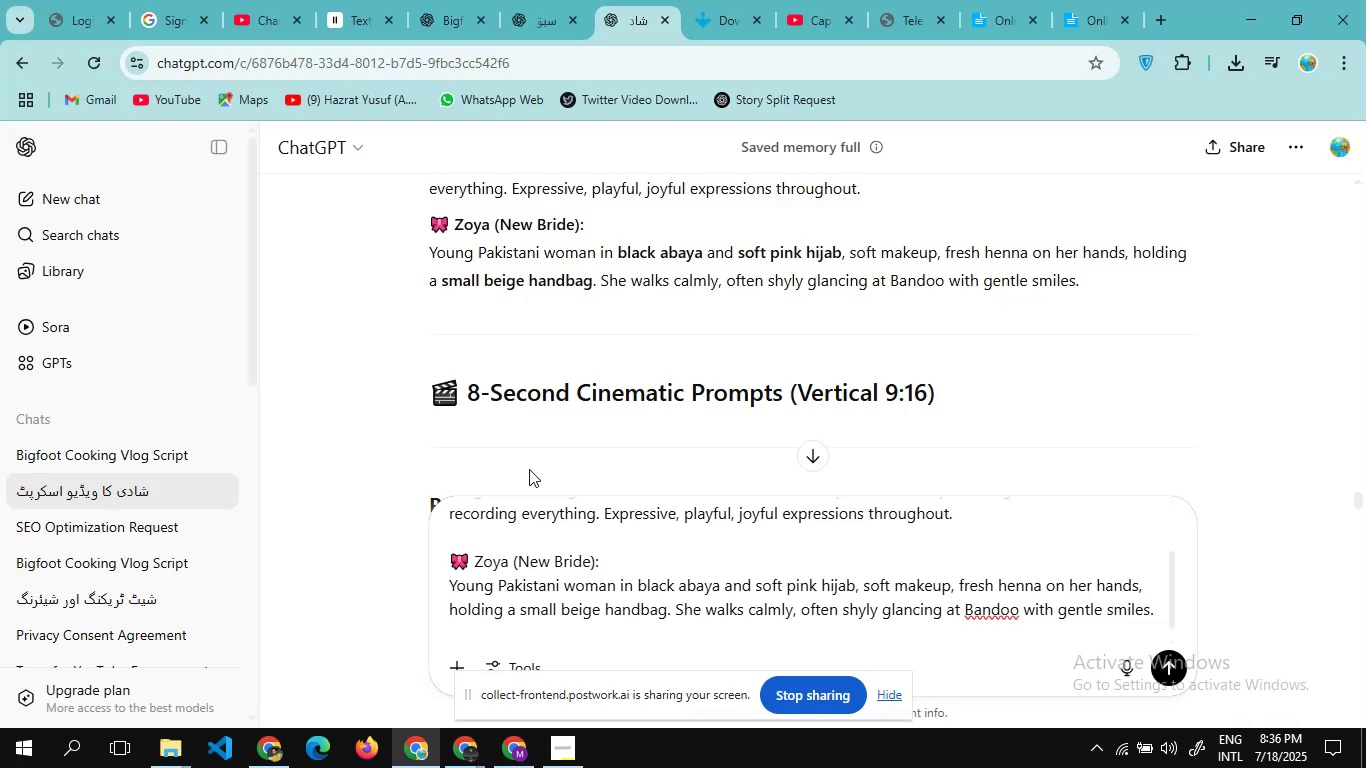 
scroll: coordinate [529, 469], scroll_direction: up, amount: 1.0
 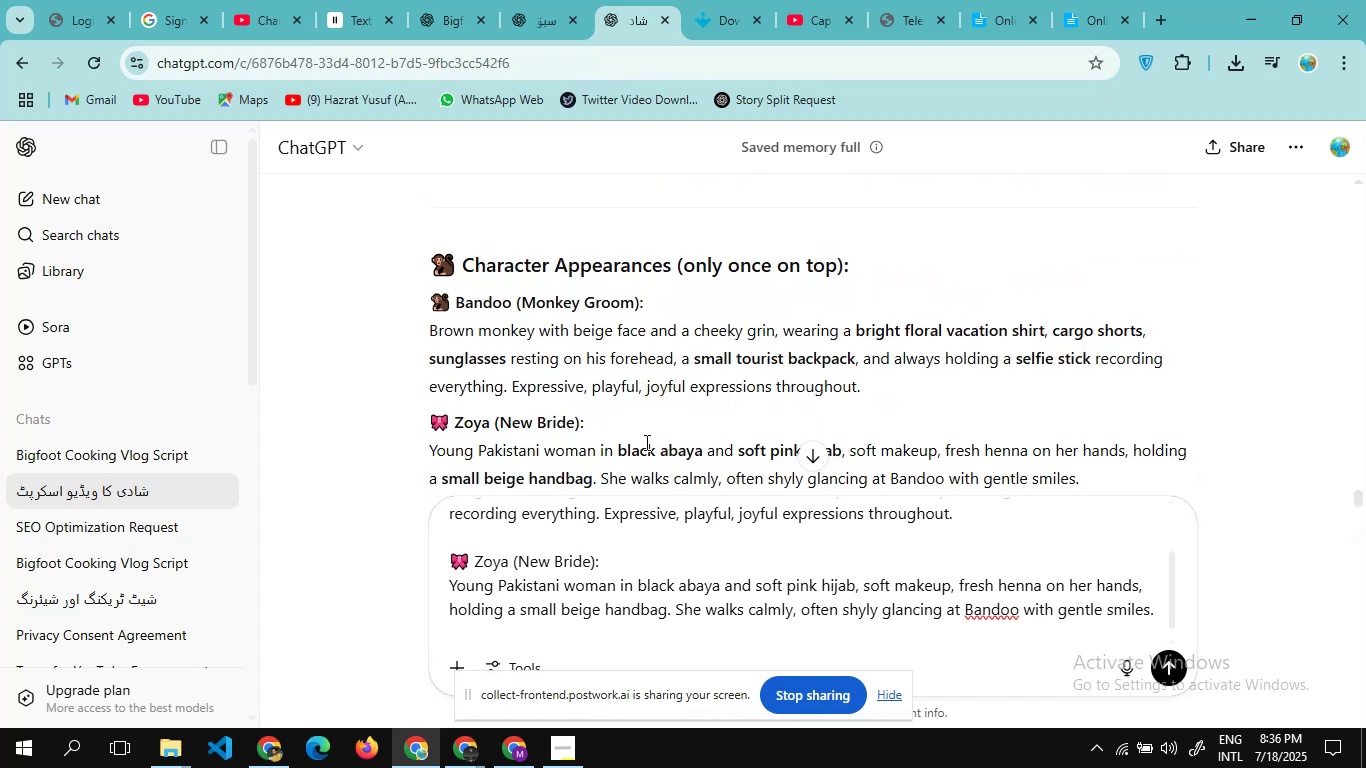 
scroll: coordinate [645, 438], scroll_direction: none, amount: 0.0
 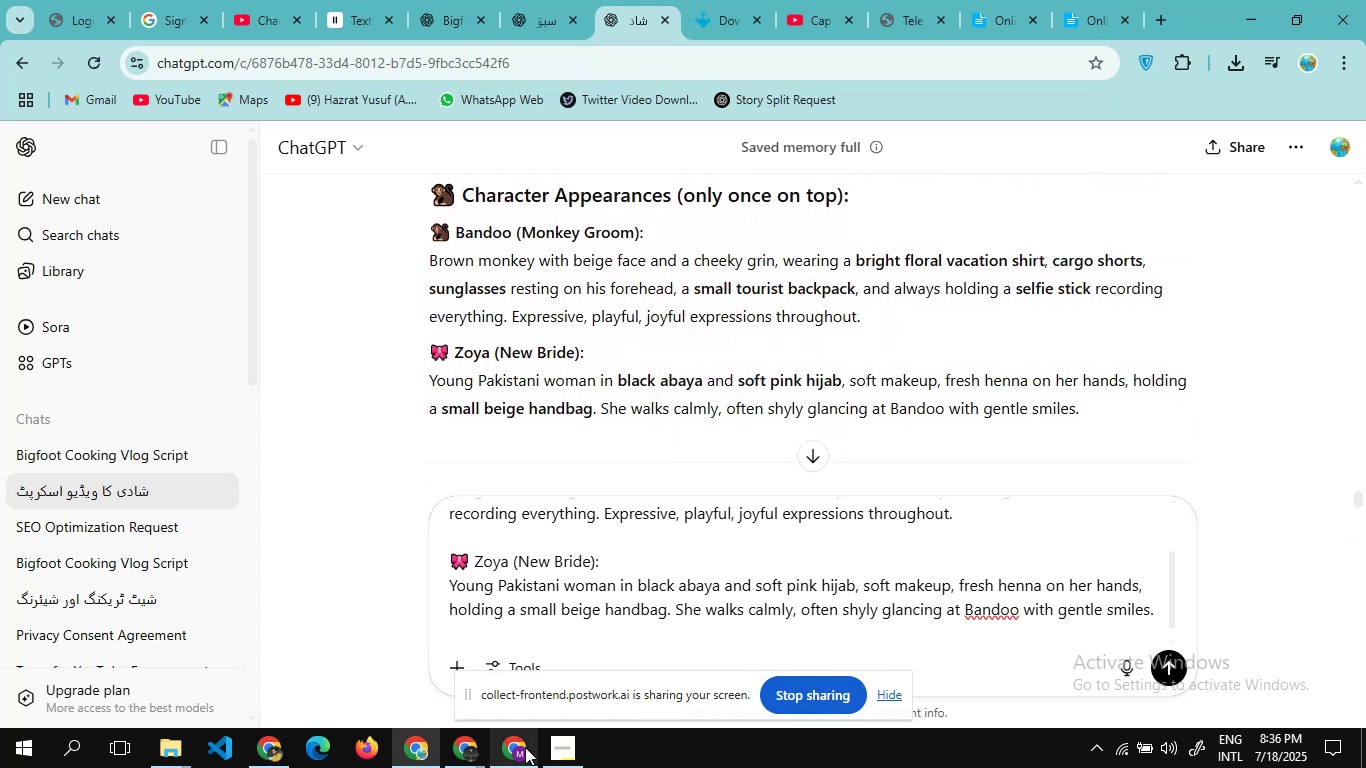 
left_click([524, 747])
 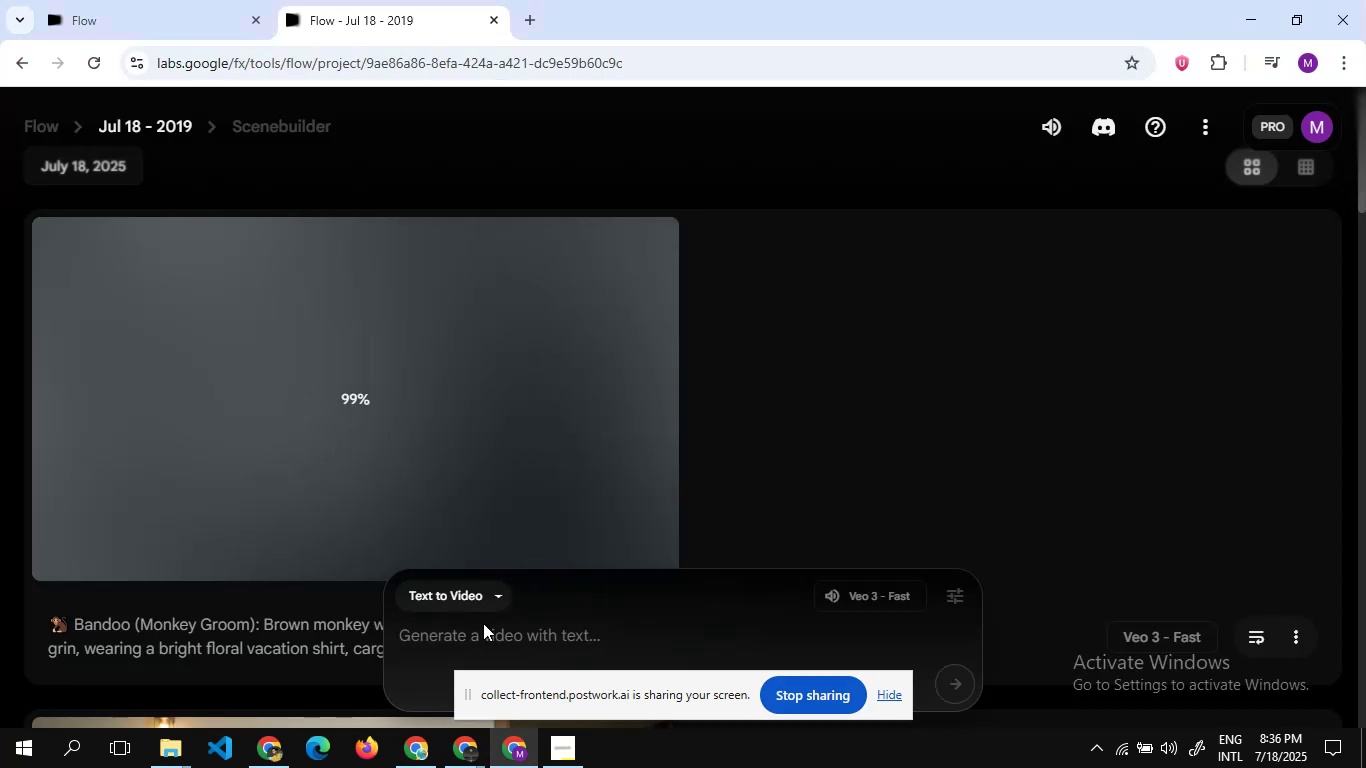 
left_click([493, 636])
 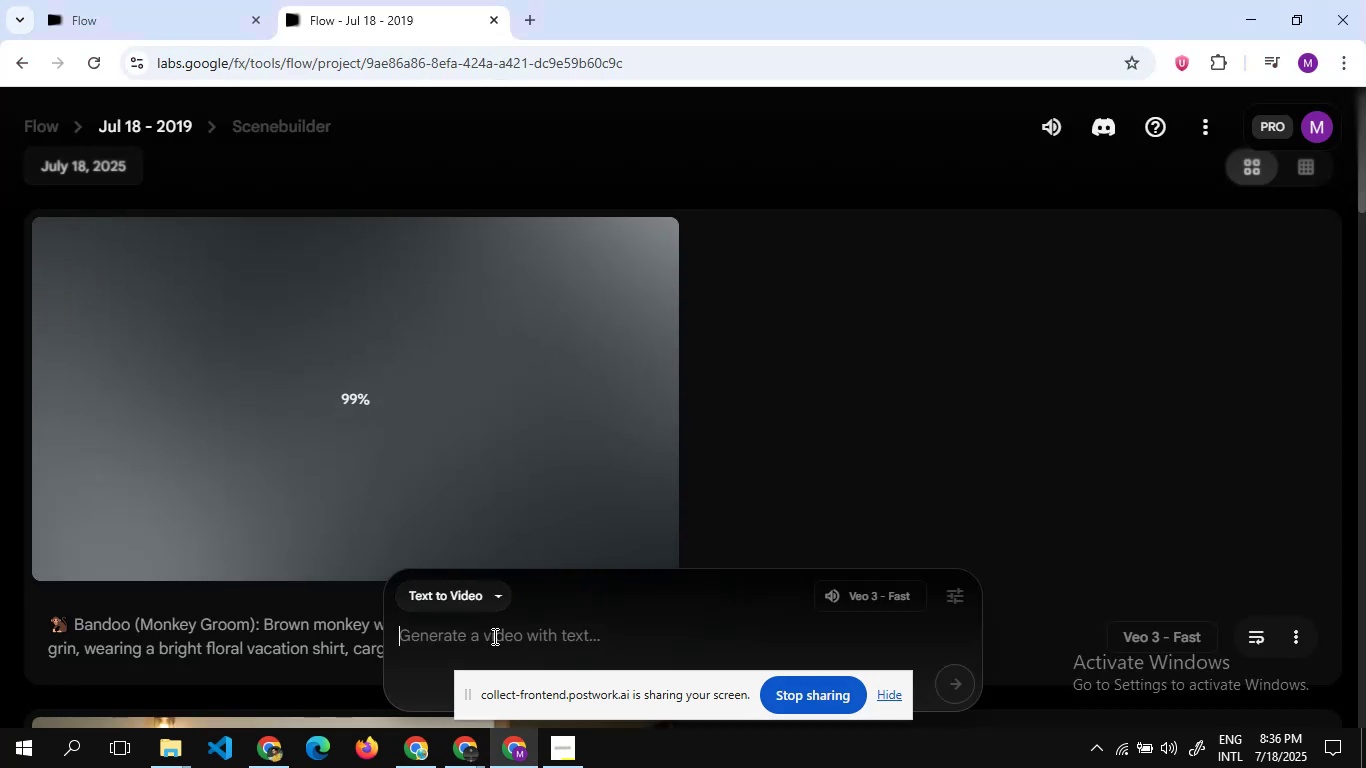 
hold_key(key=ControlLeft, duration=1.52)
 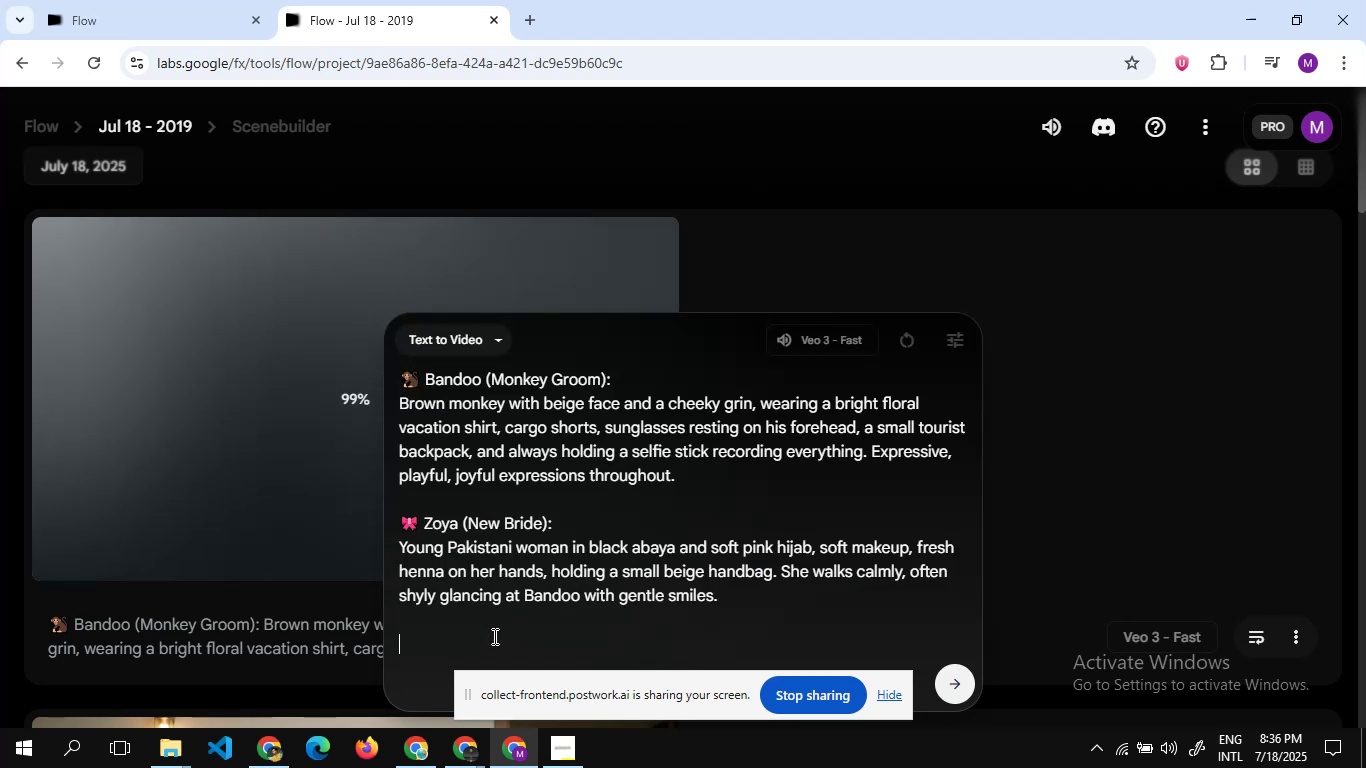 
key(Control+V)
 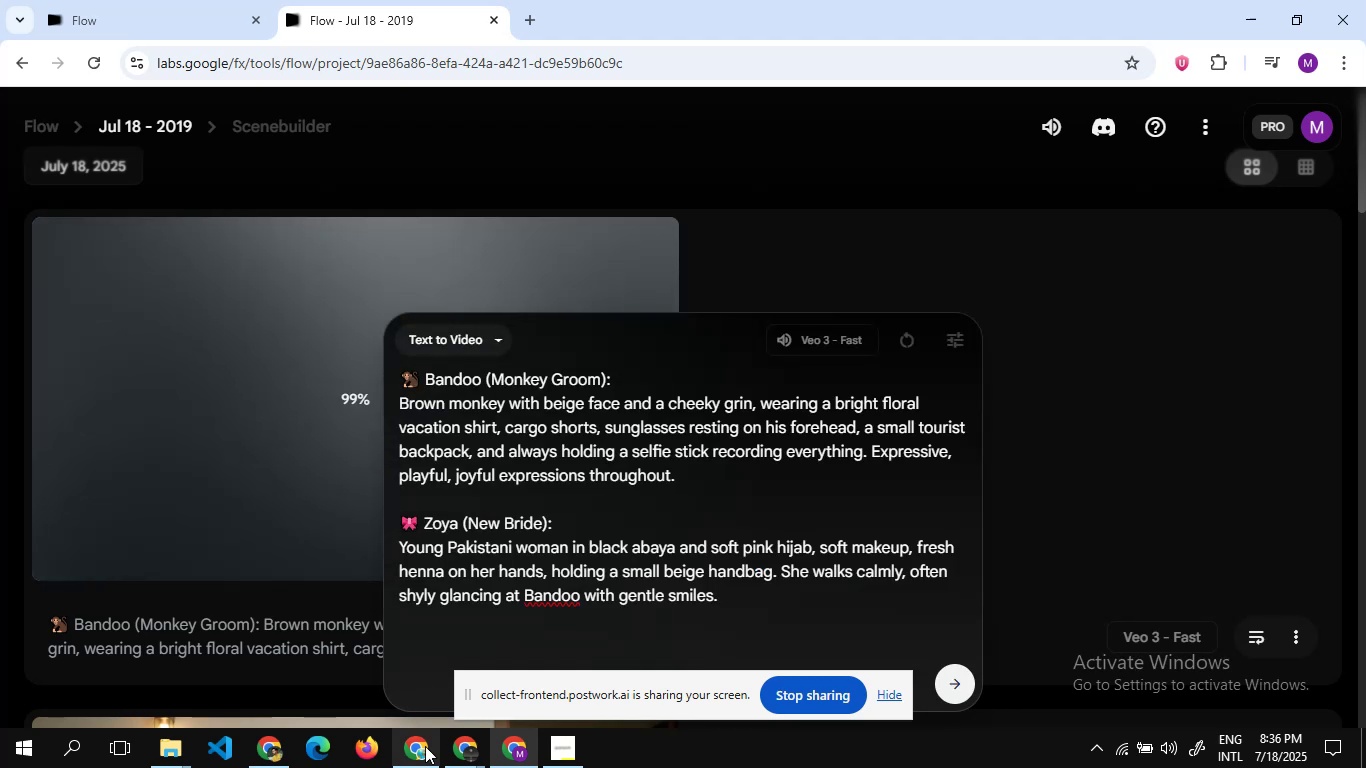 
left_click([417, 762])
 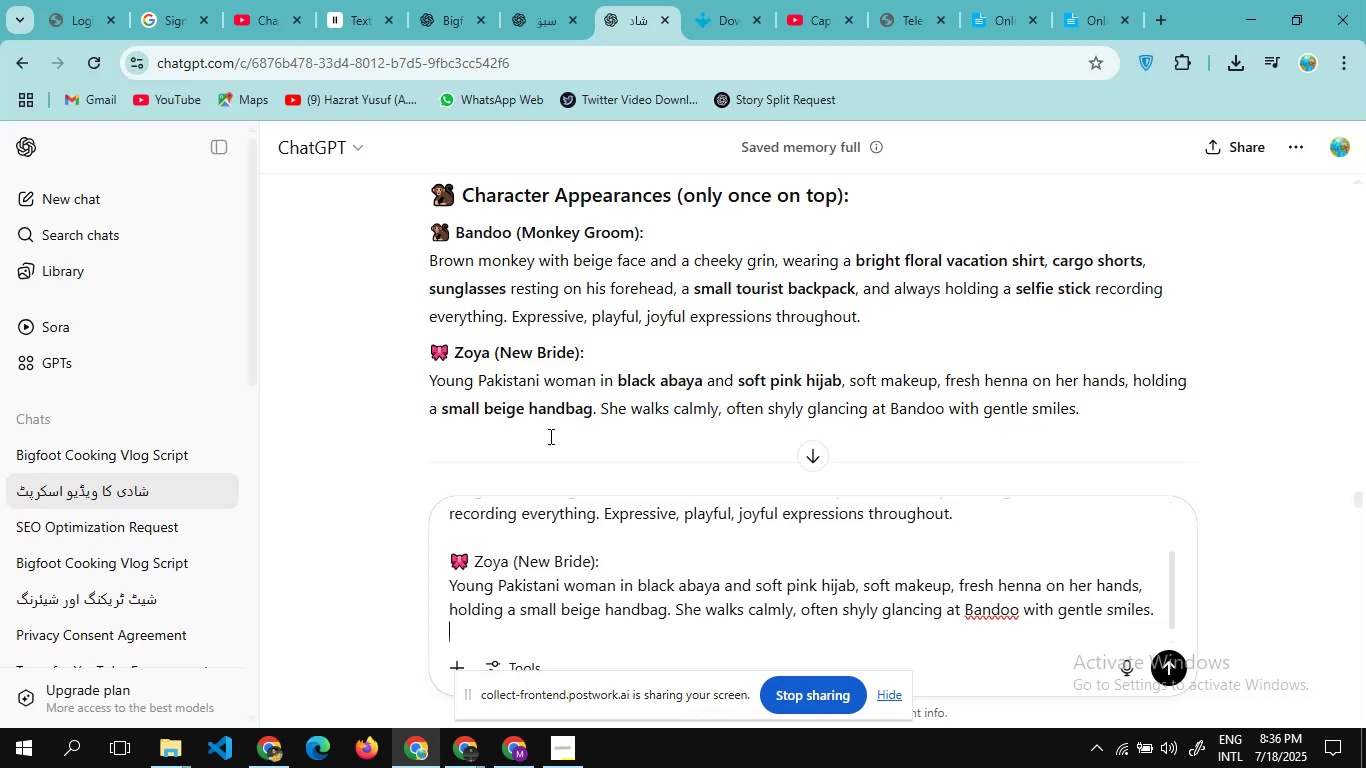 
scroll: coordinate [553, 367], scroll_direction: down, amount: 24.0
 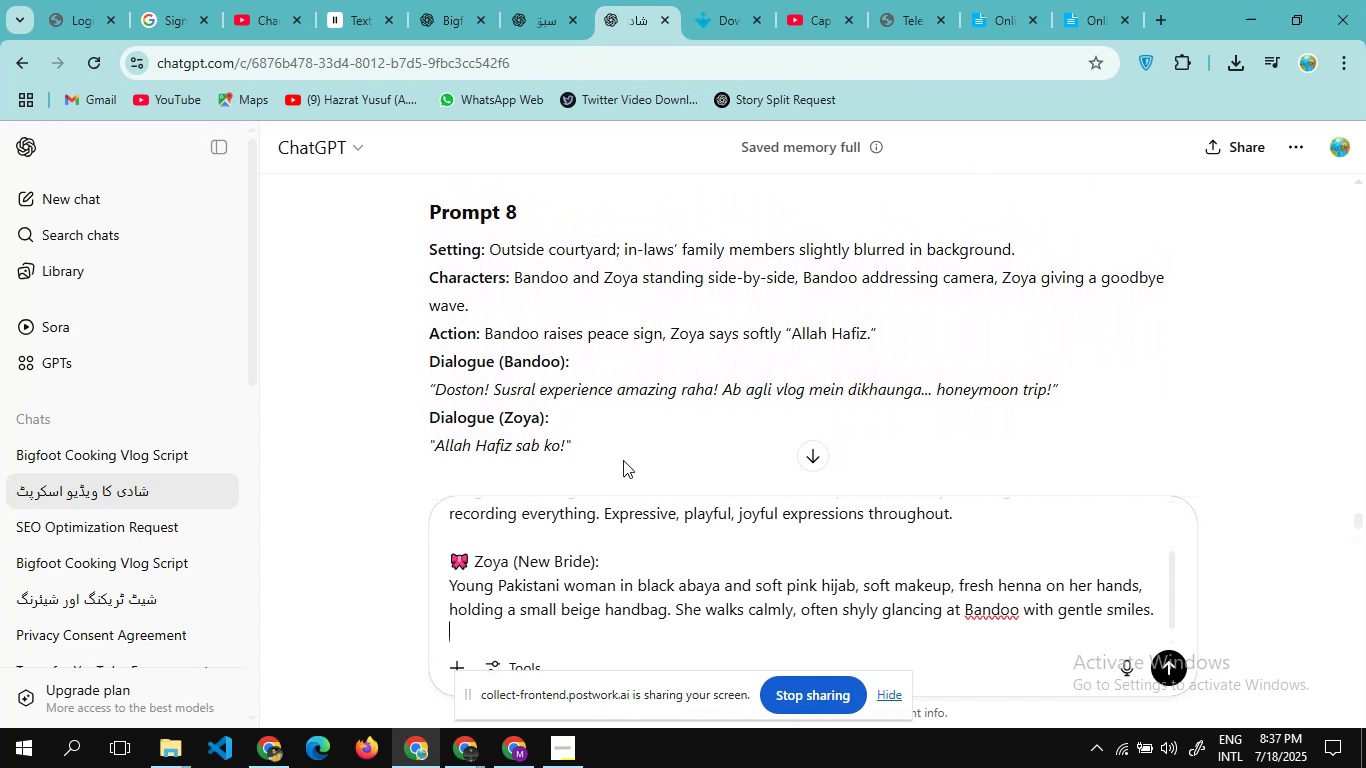 
left_click_drag(start_coordinate=[621, 457], to_coordinate=[427, 254])
 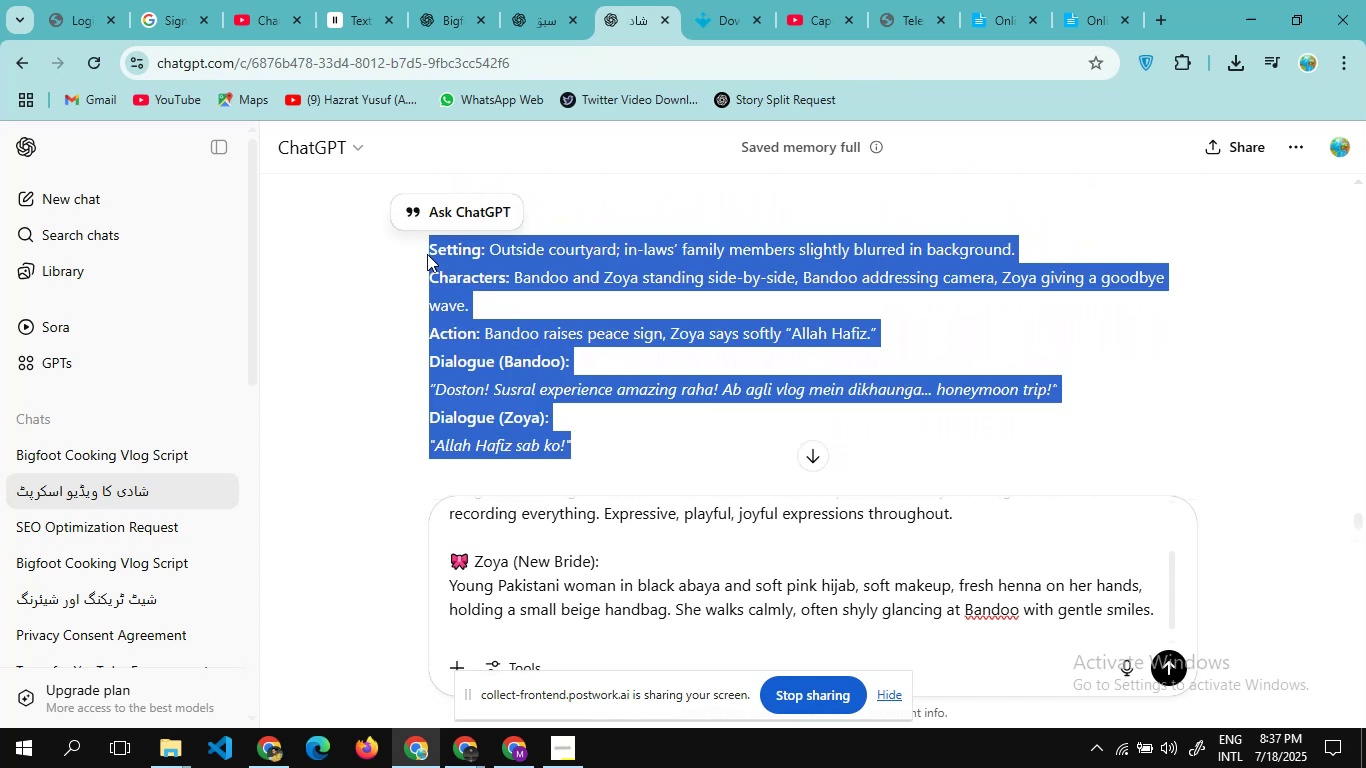 
hold_key(key=ControlLeft, duration=0.79)
 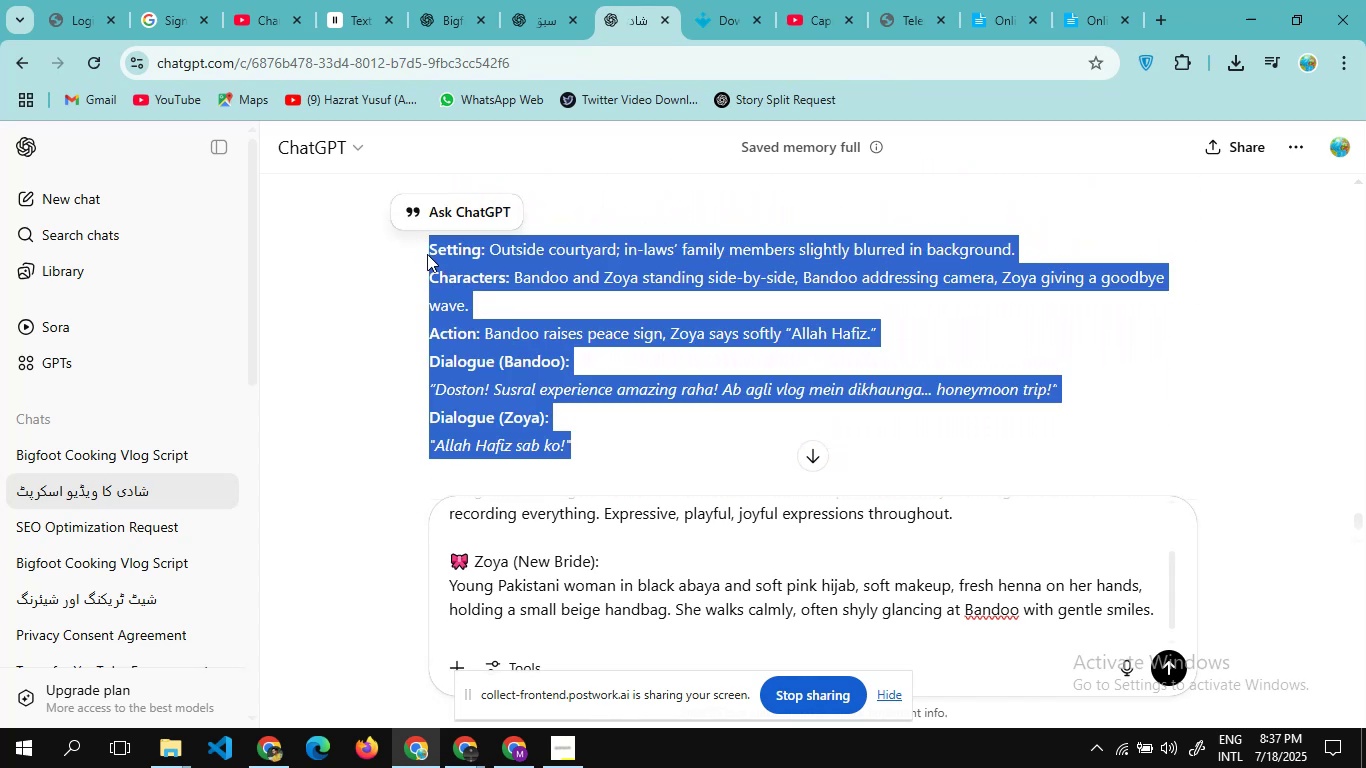 
hold_key(key=C, duration=0.43)
 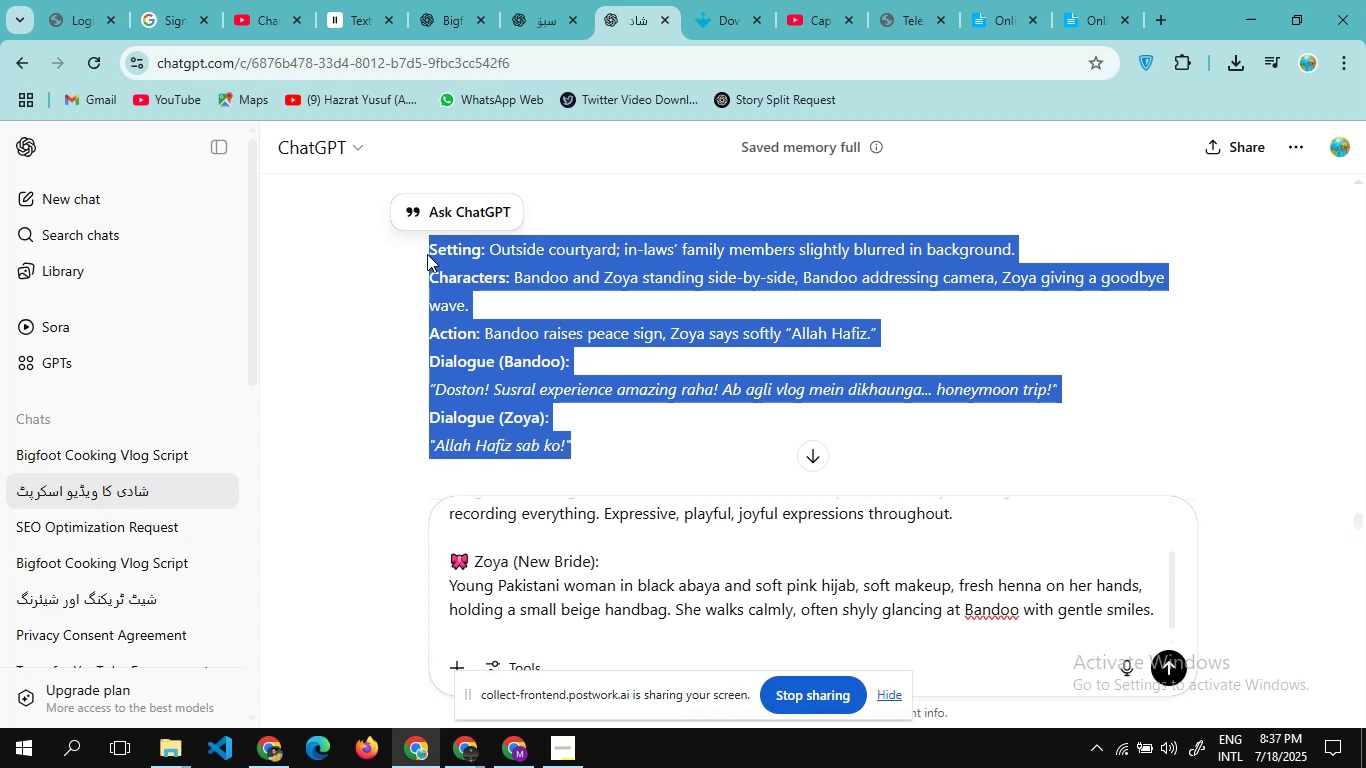 
wait(6.81)
 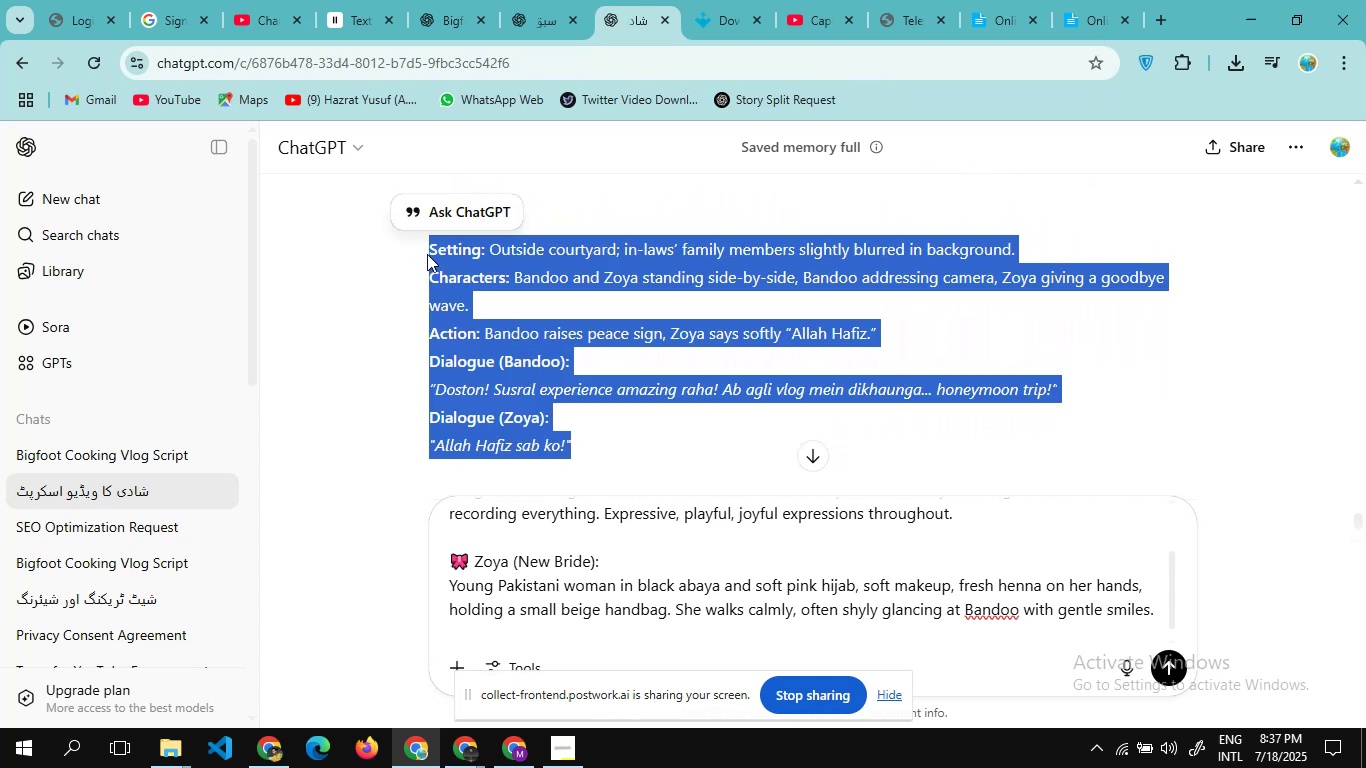 
key(Control+C)
 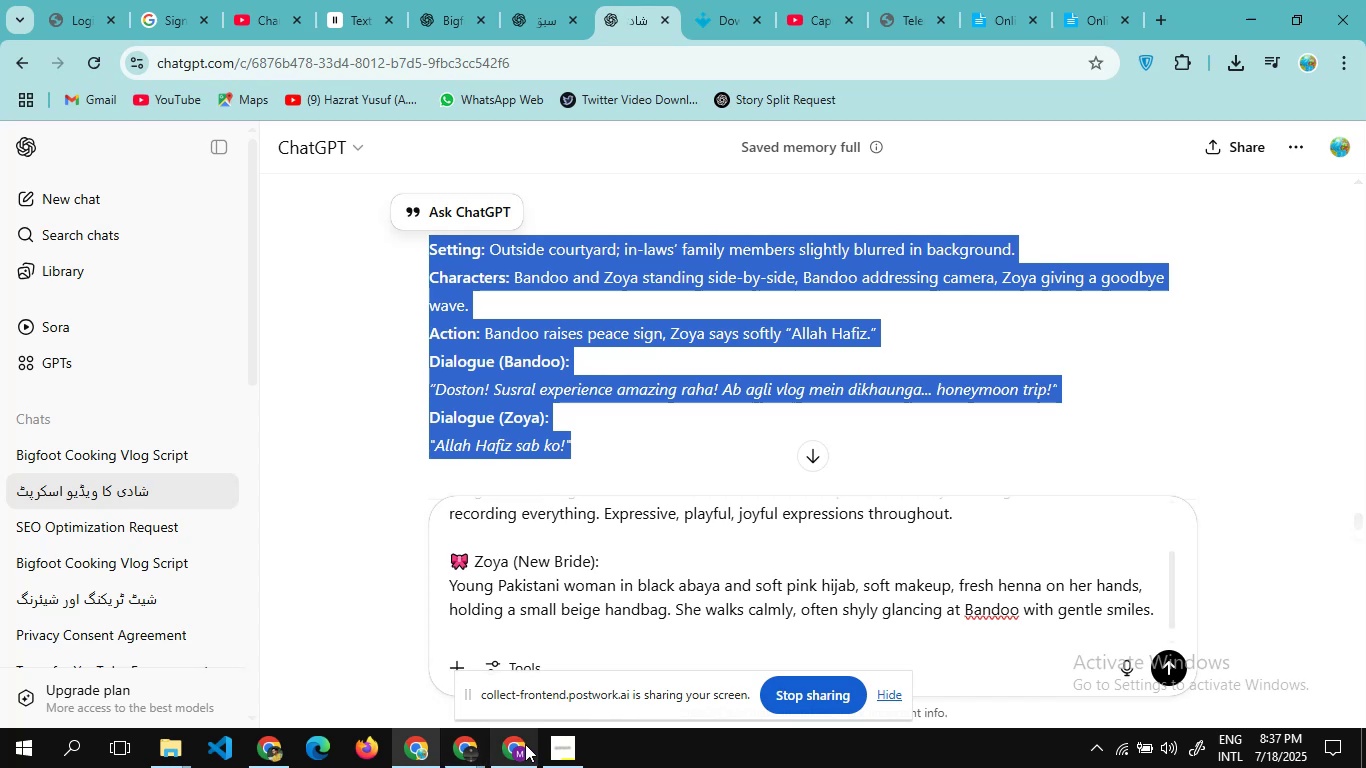 
left_click([520, 744])
 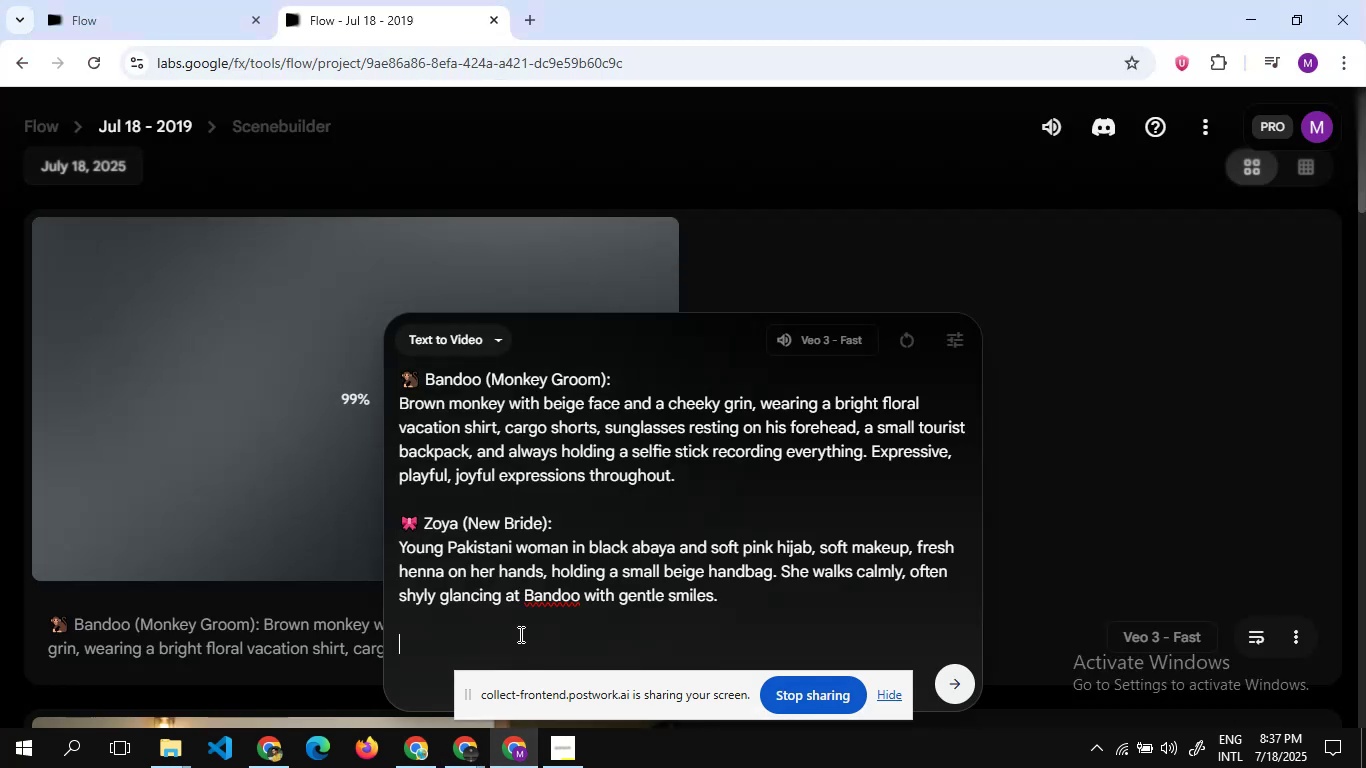 
key(Control+V)
 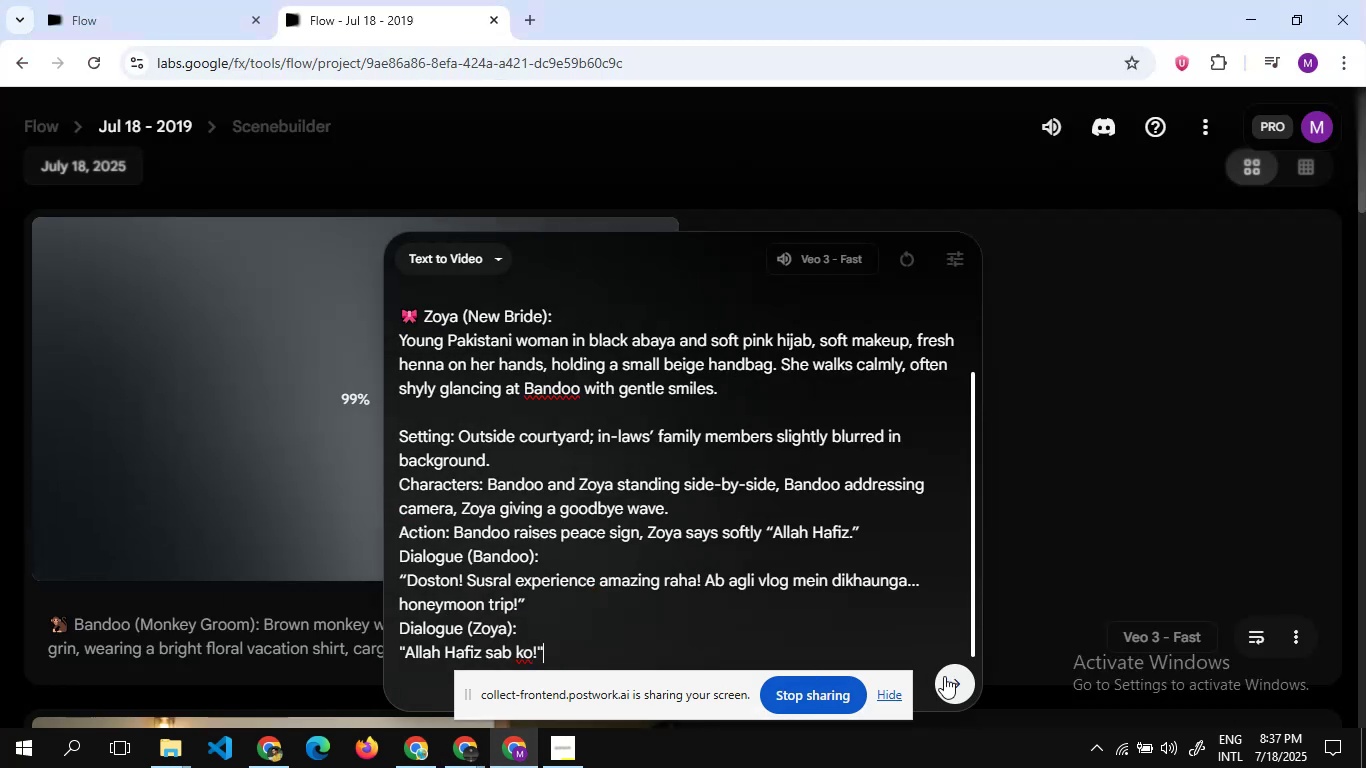 
left_click([944, 676])
 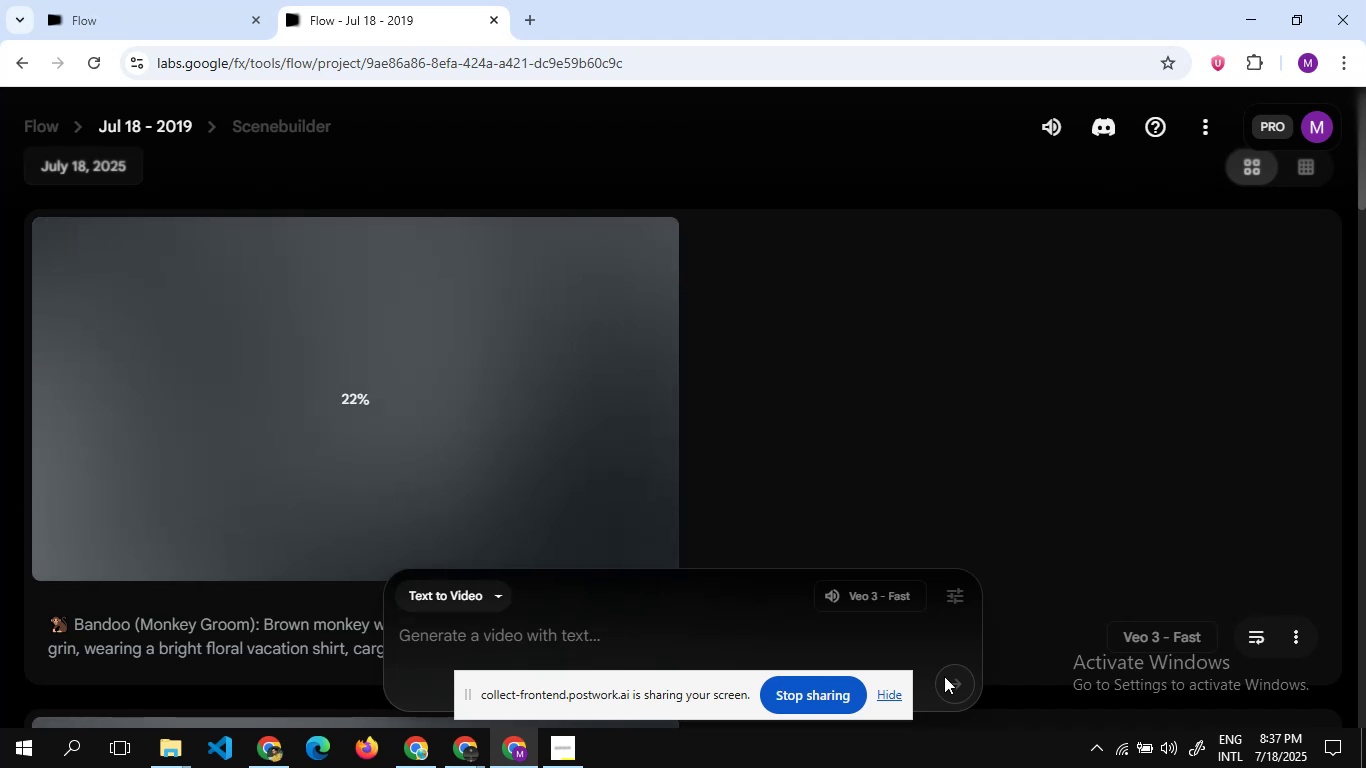 
wait(28.55)
 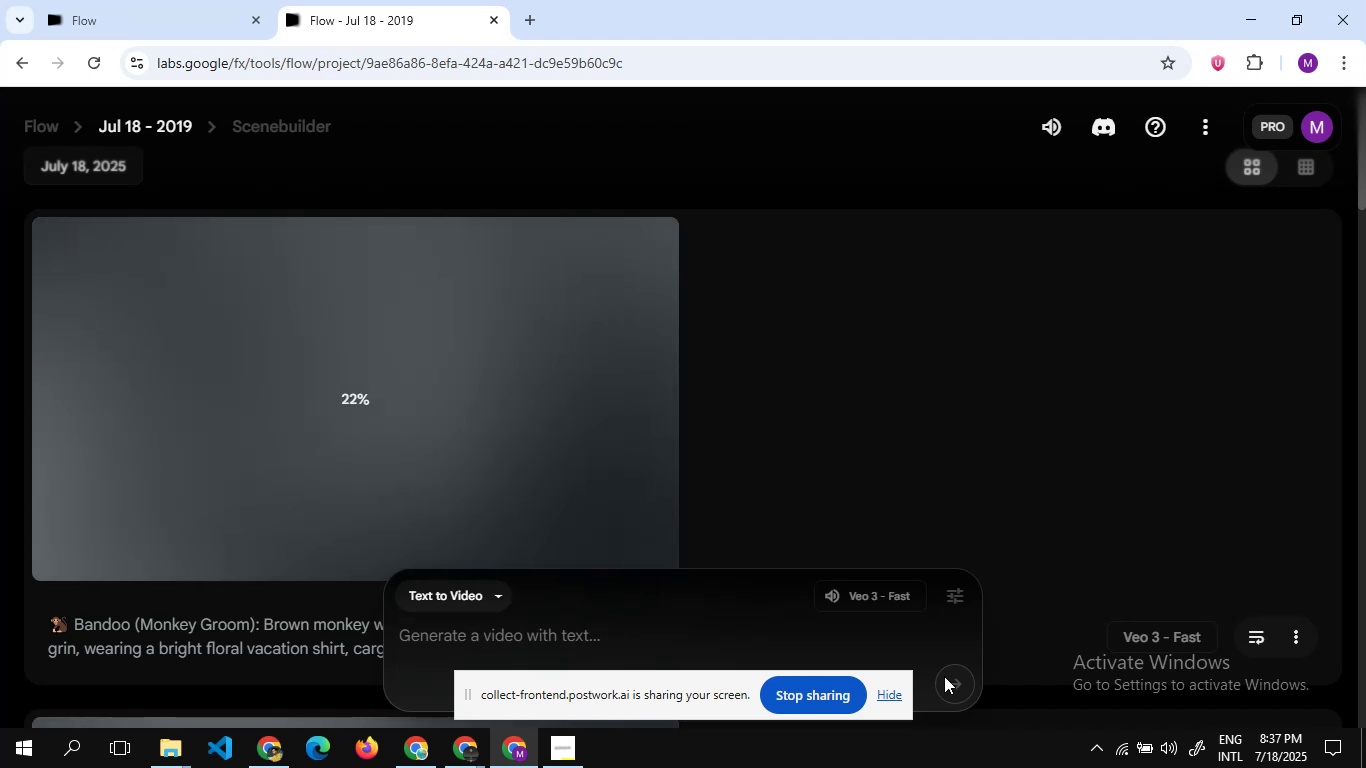 
scroll: coordinate [542, 472], scroll_direction: down, amount: 10.0
 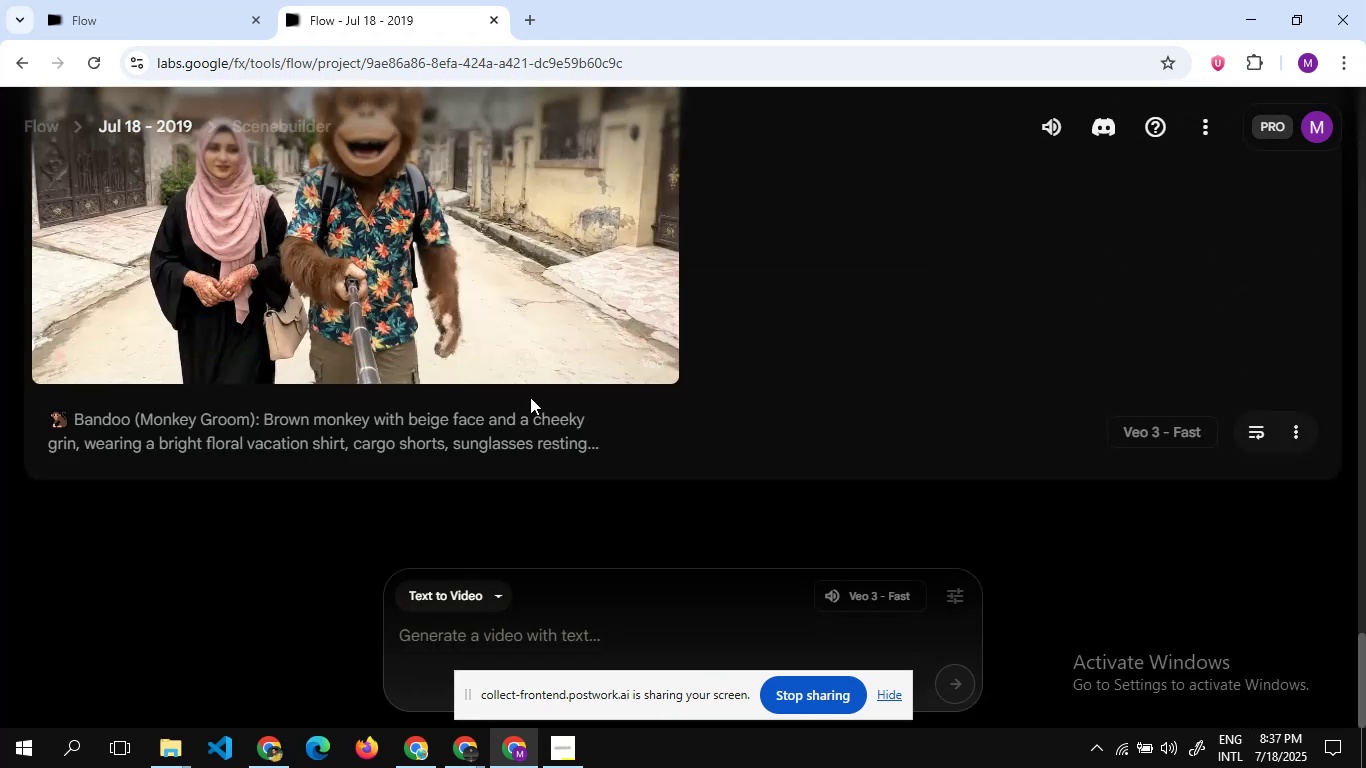 
scroll: coordinate [530, 397], scroll_direction: up, amount: 1.0
 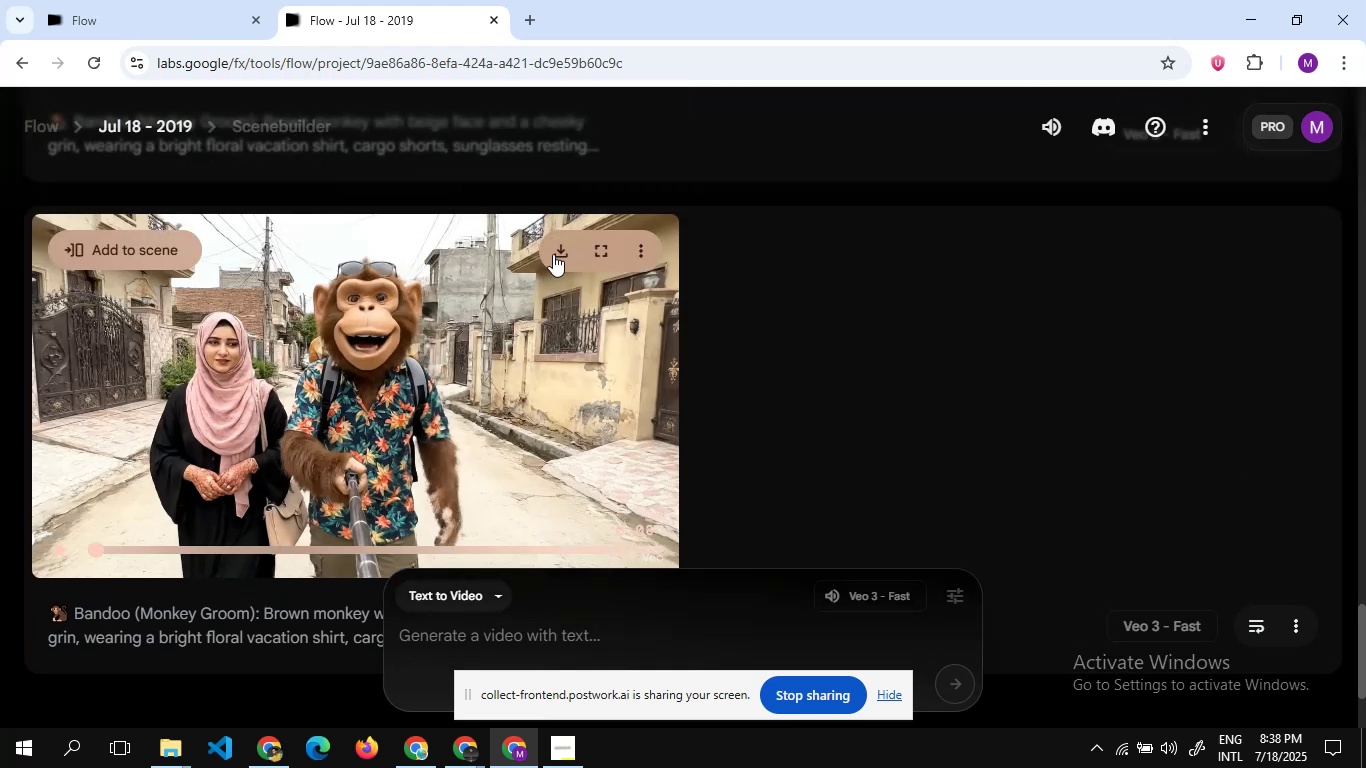 
left_click([554, 248])
 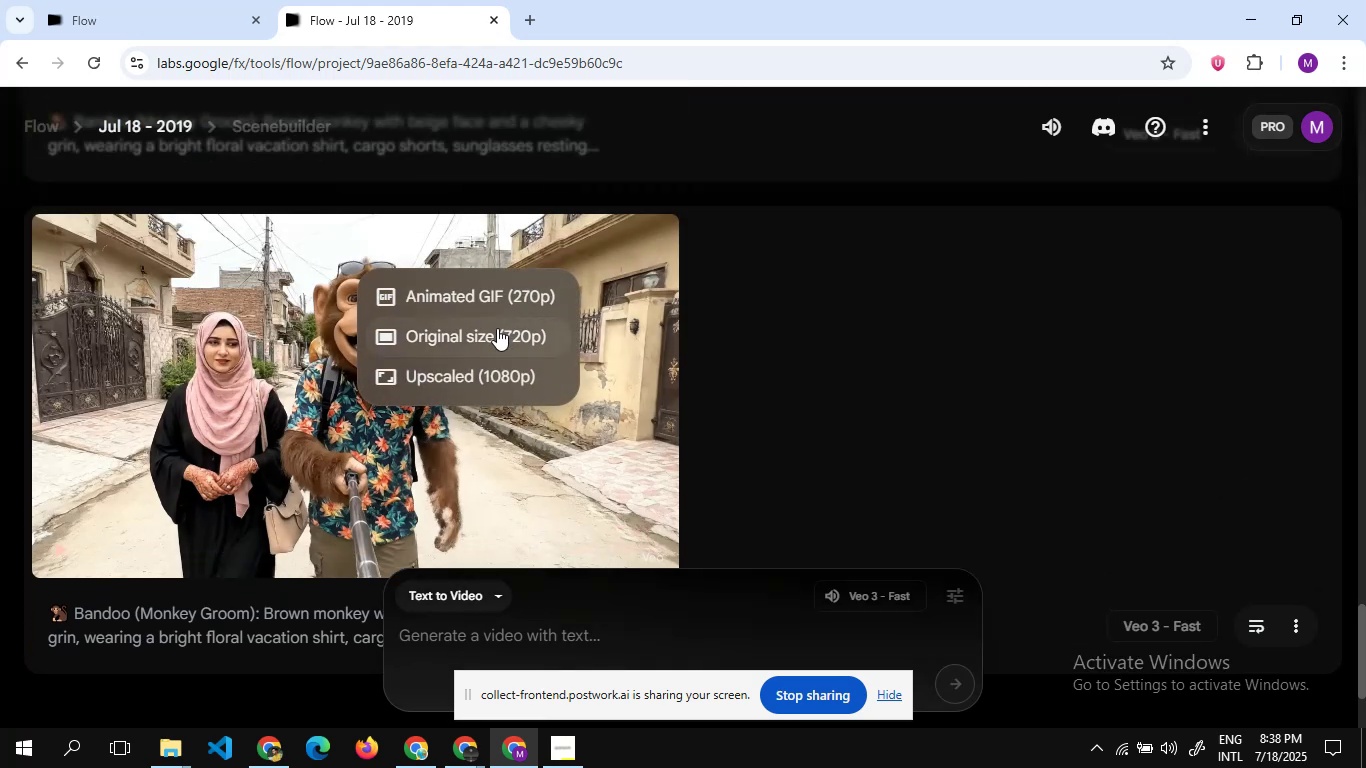 
left_click([497, 328])
 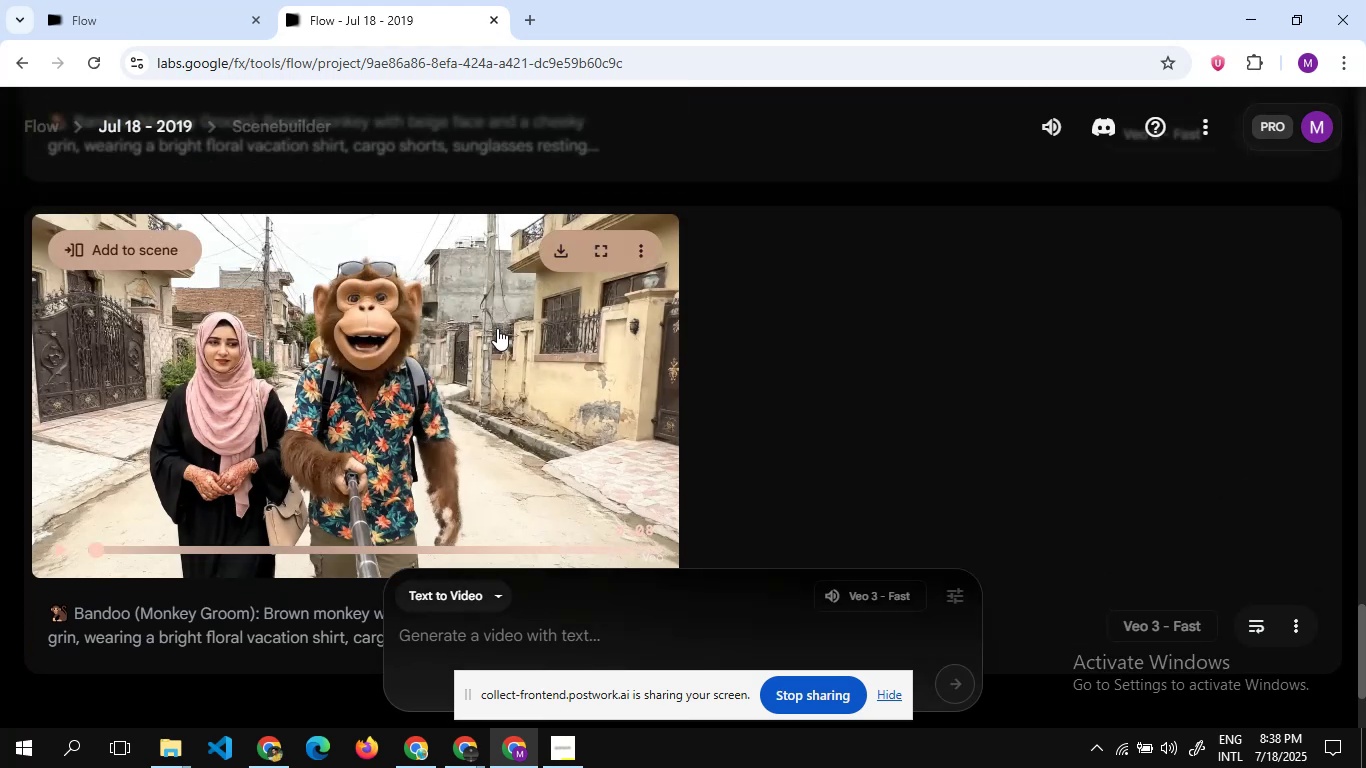 
wait(8.49)
 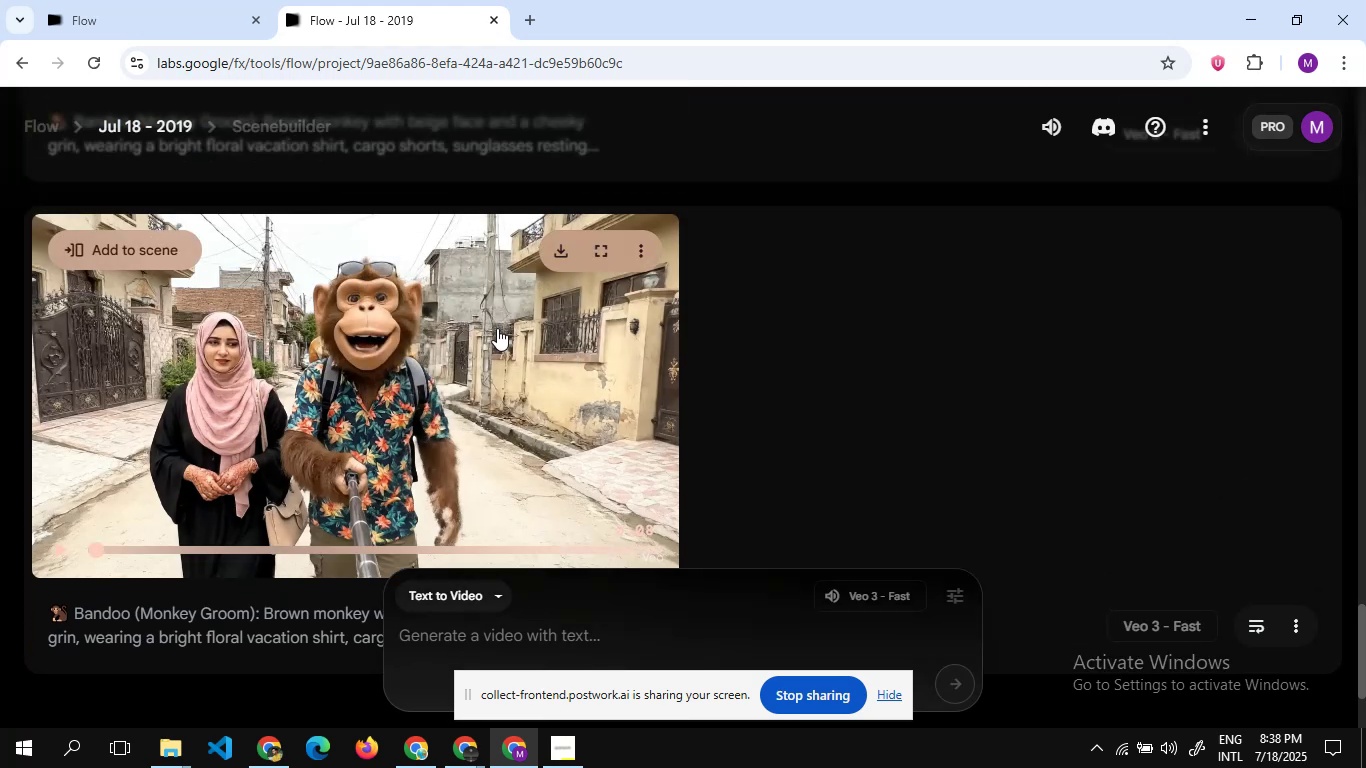 
left_click([246, 44])
 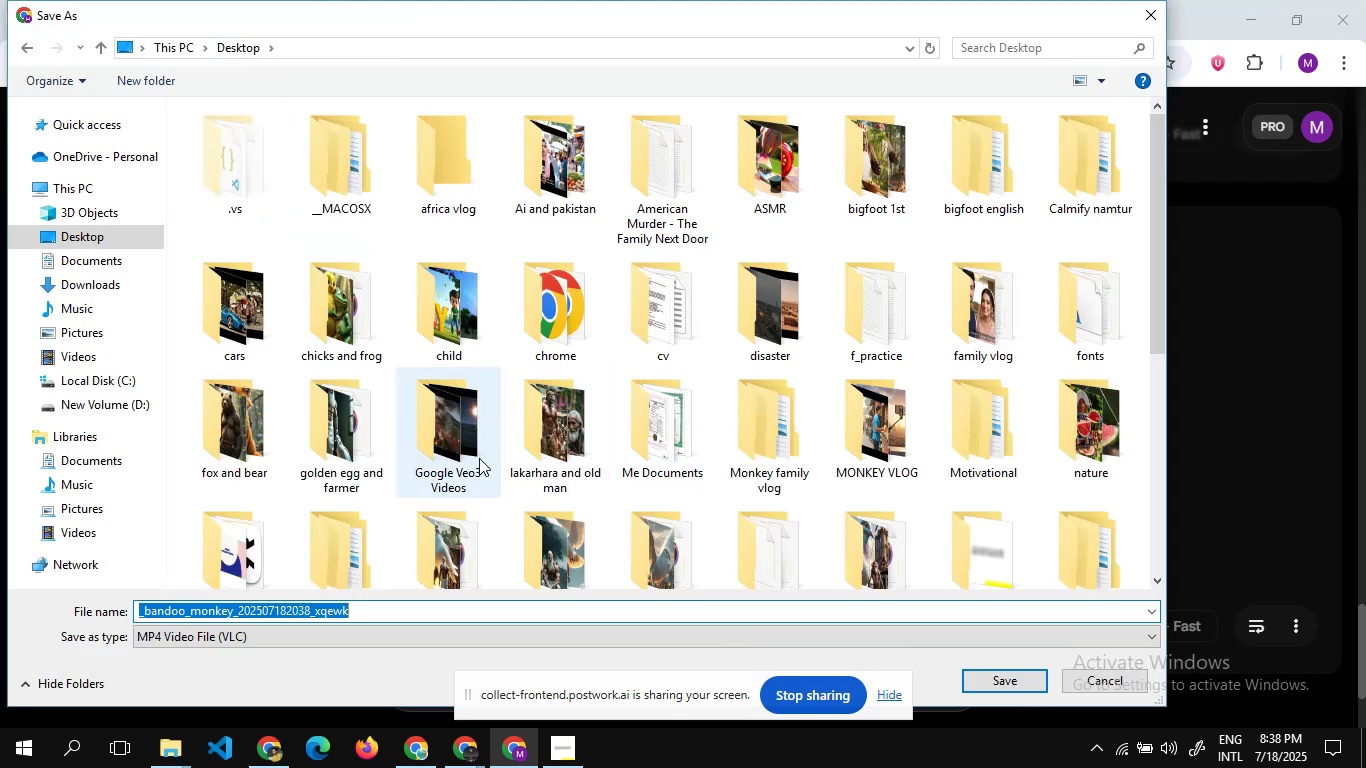 
mouse_move([403, 522])
 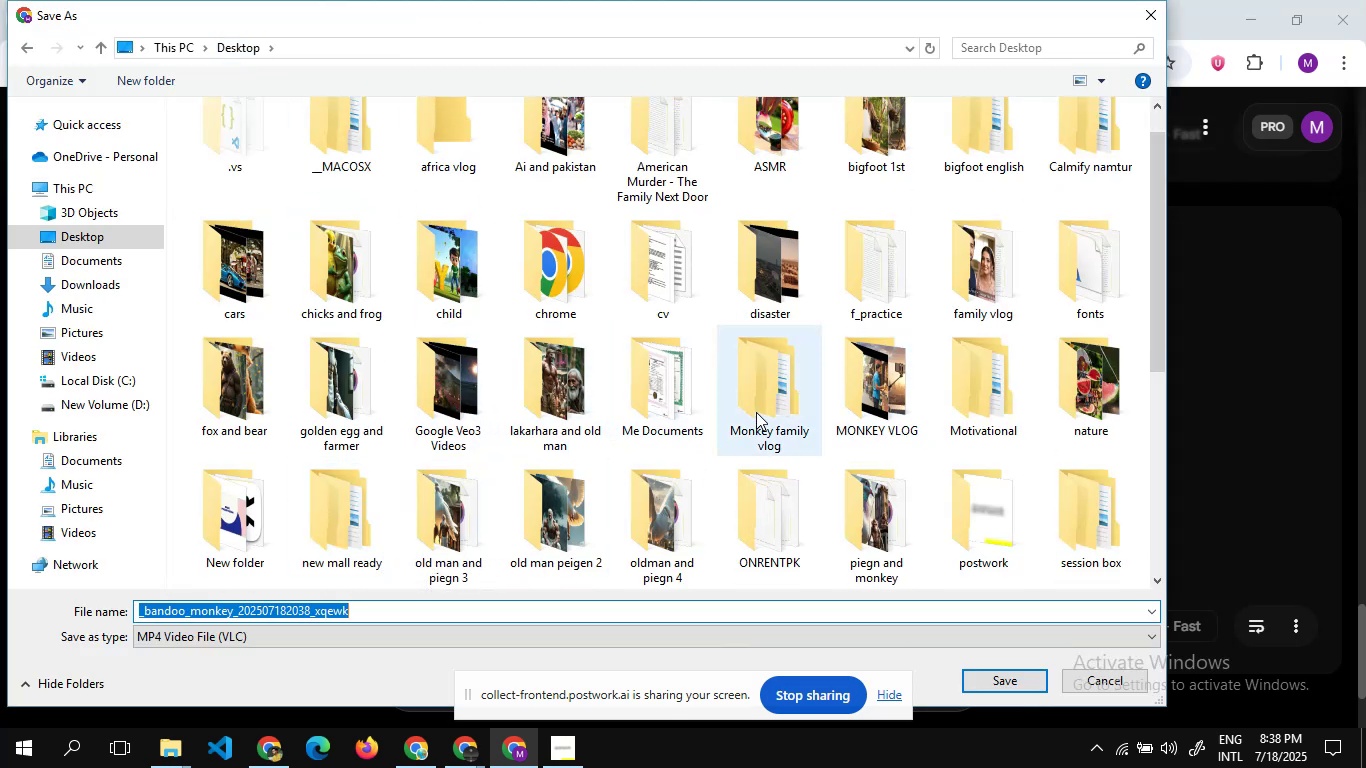 
double_click([756, 412])
 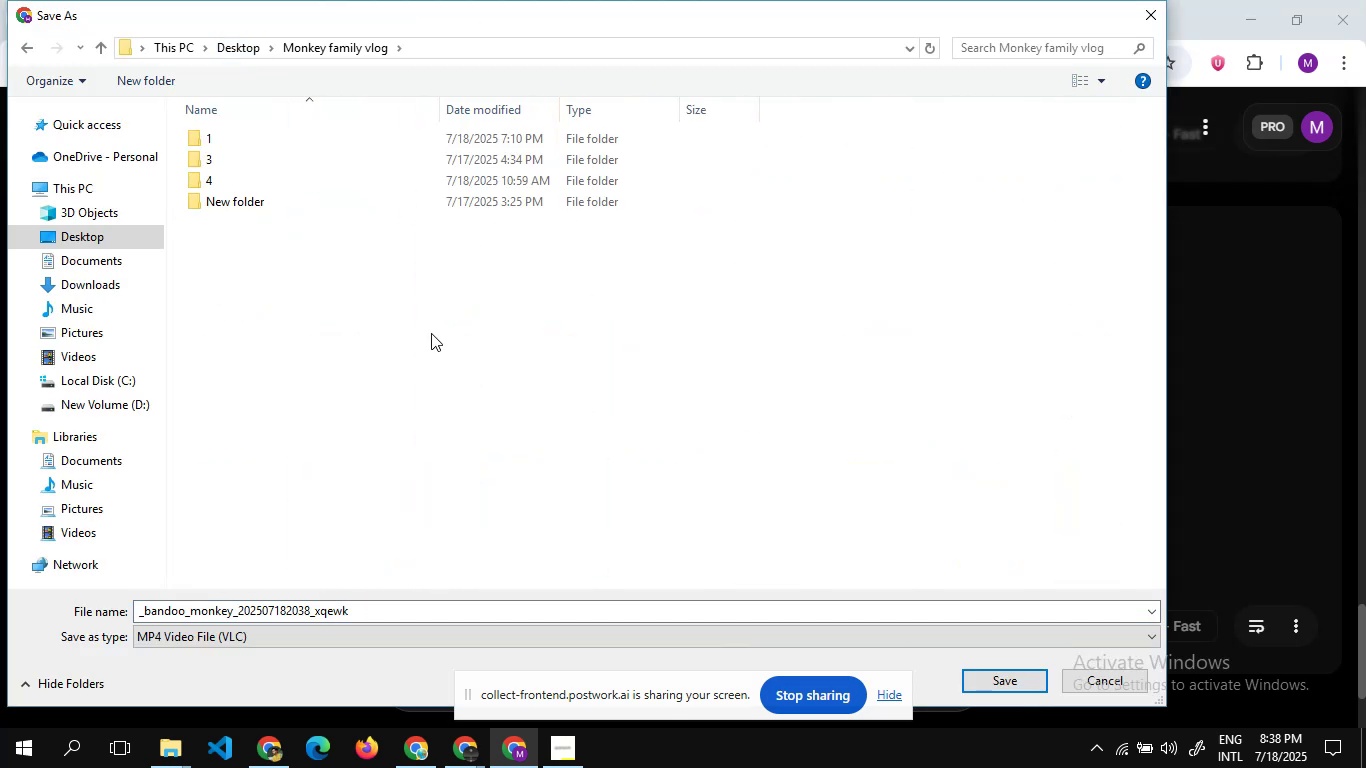 
left_click([431, 333])
 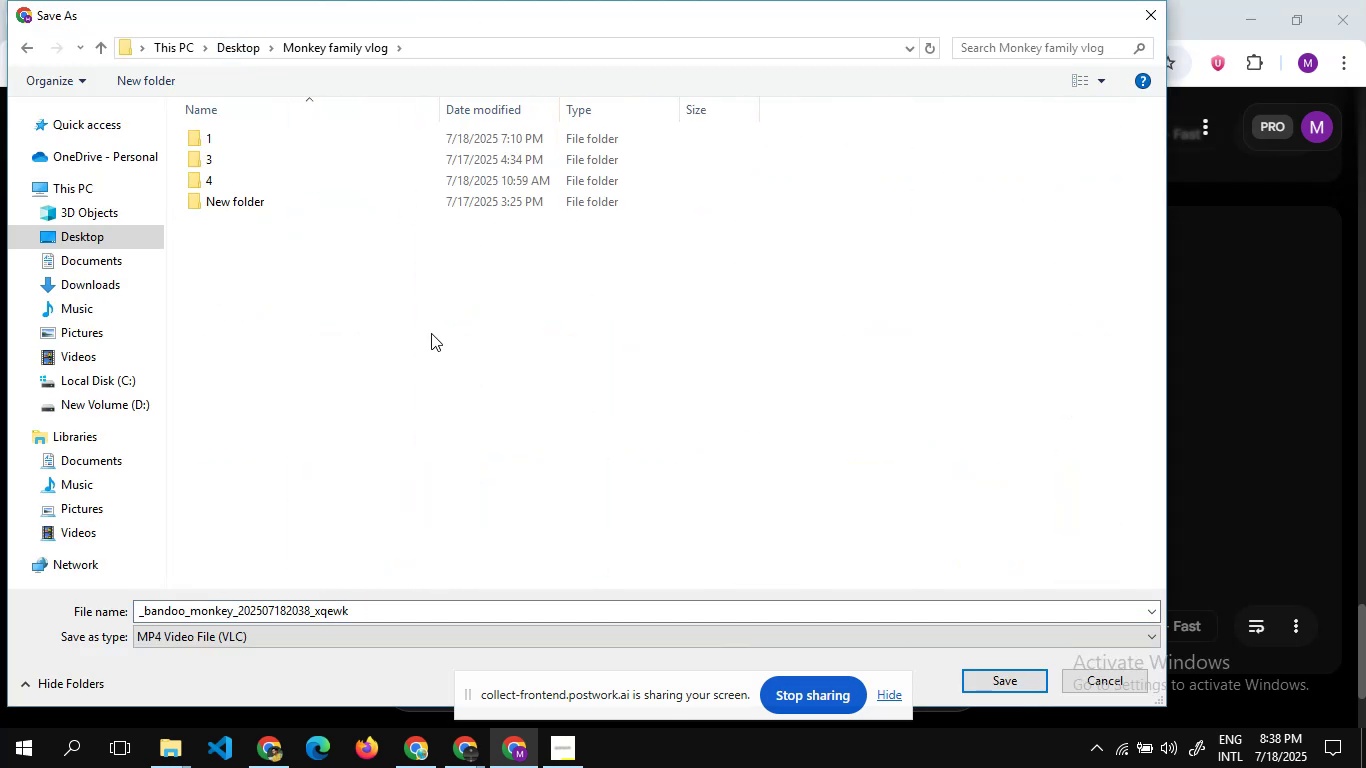 
right_click([431, 333])
 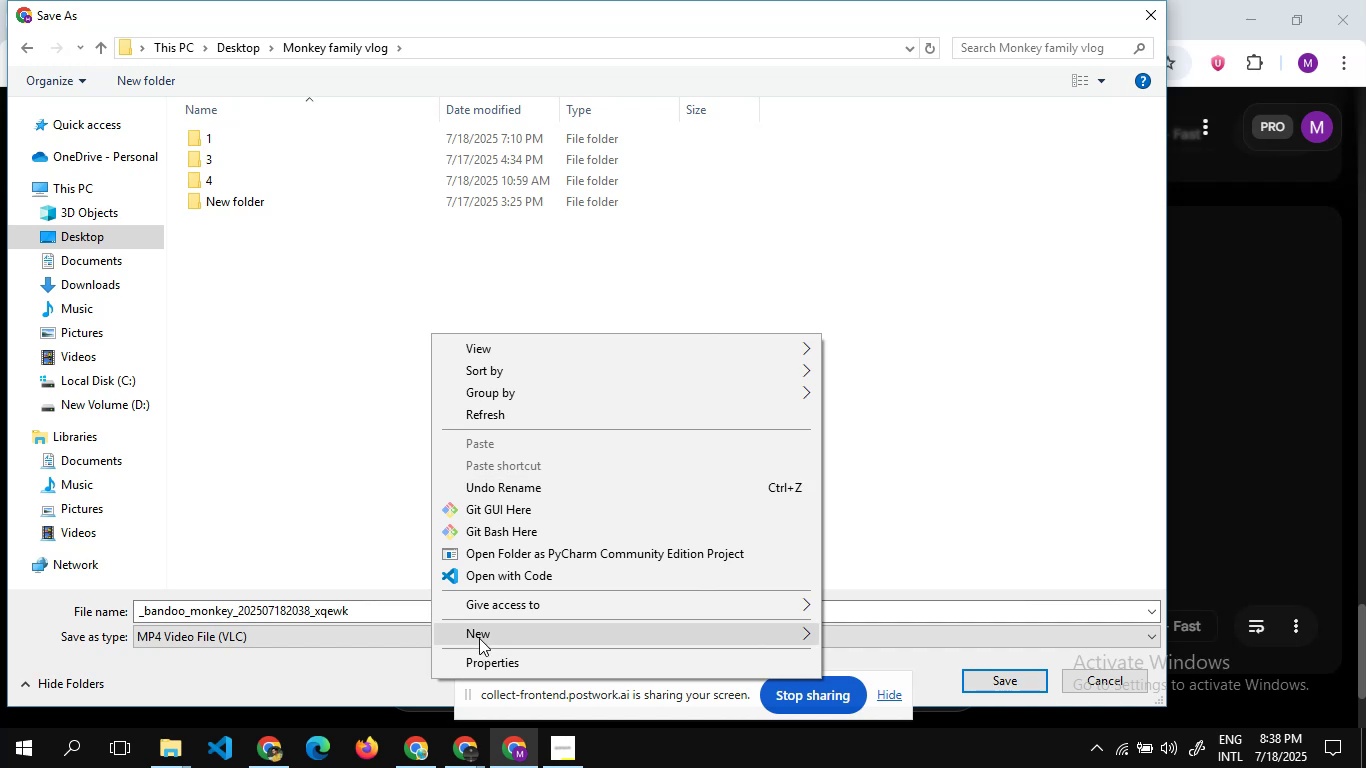 
left_click([479, 638])
 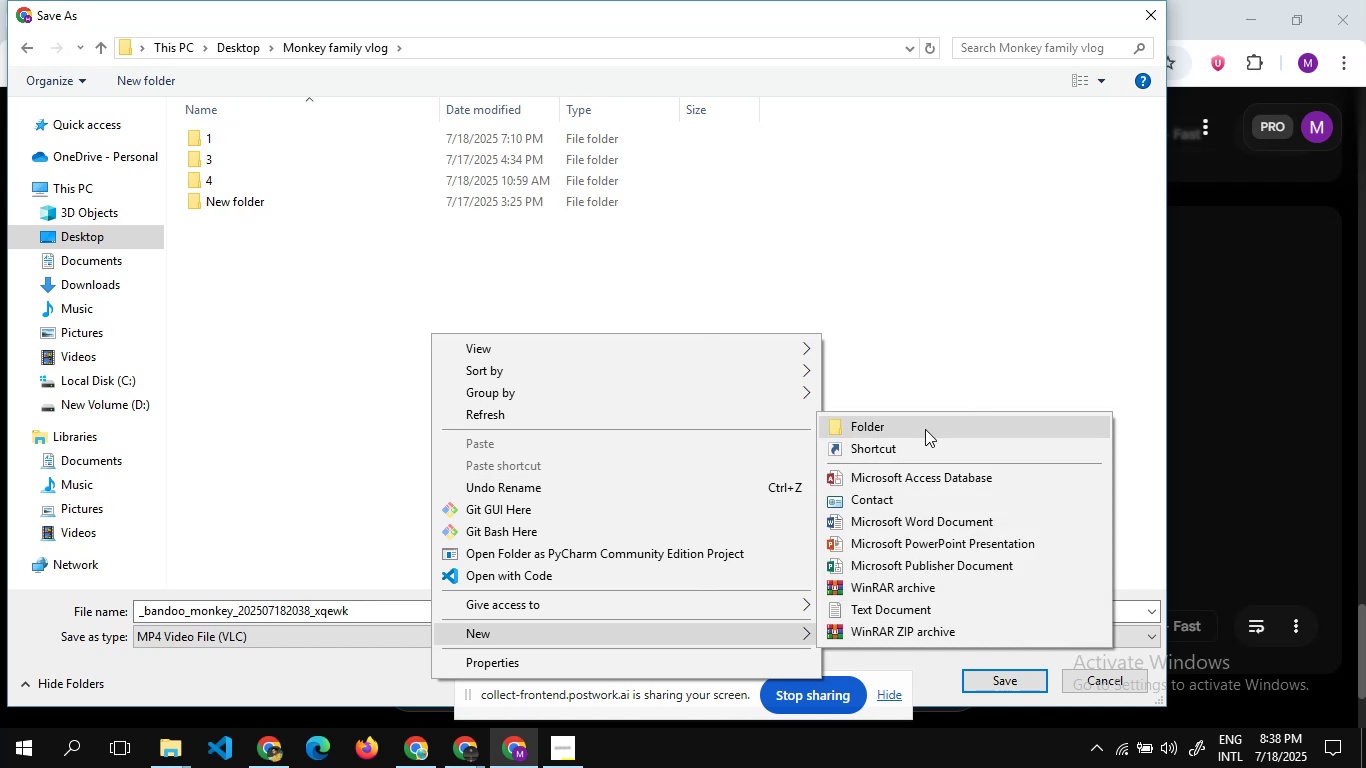 
left_click([925, 429])
 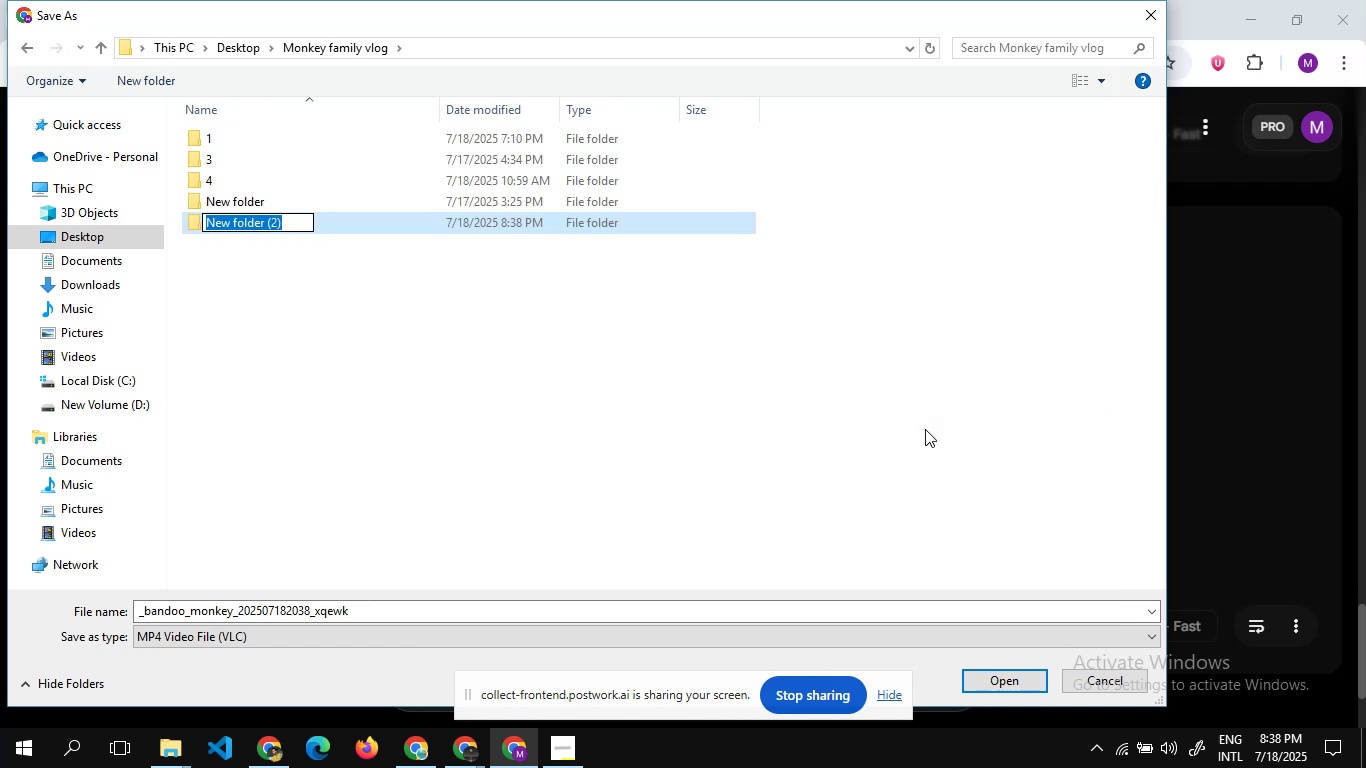 
key(5)
 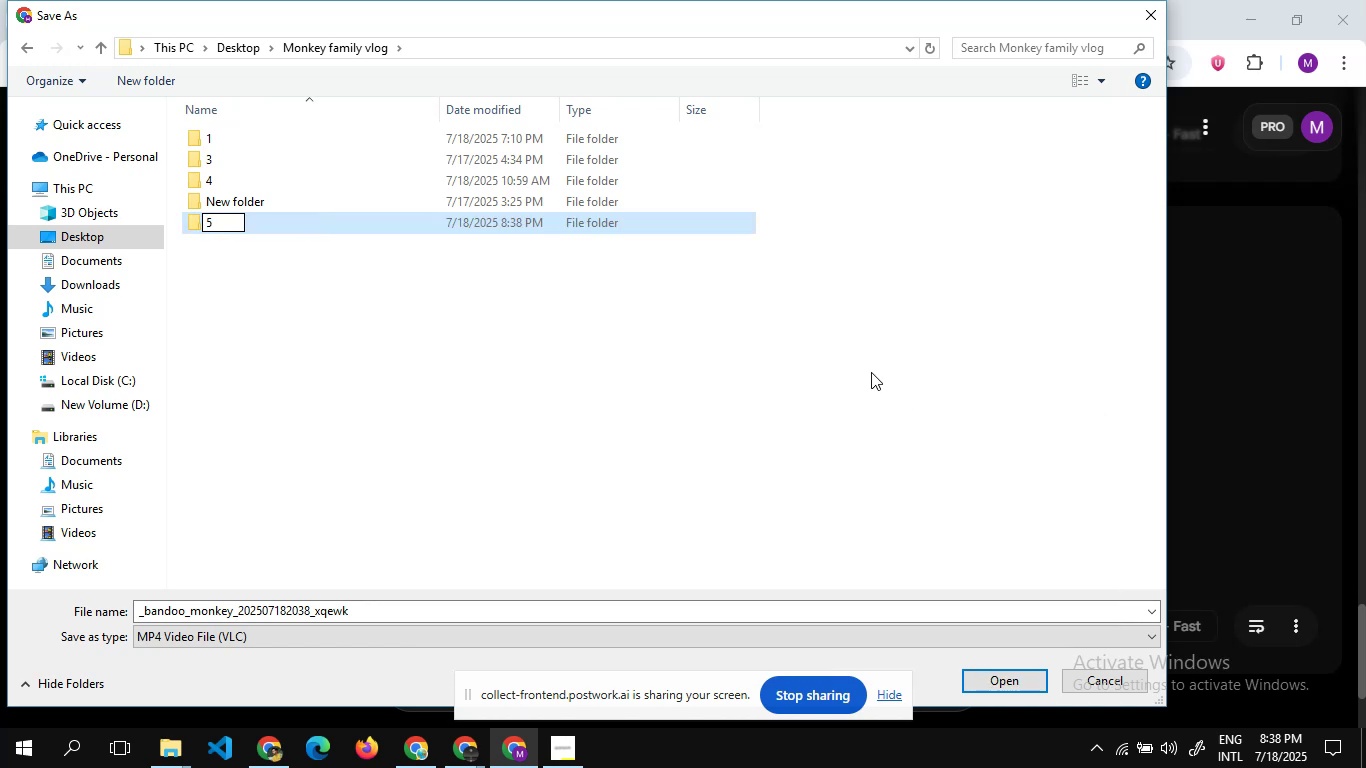 
double_click([871, 372])
 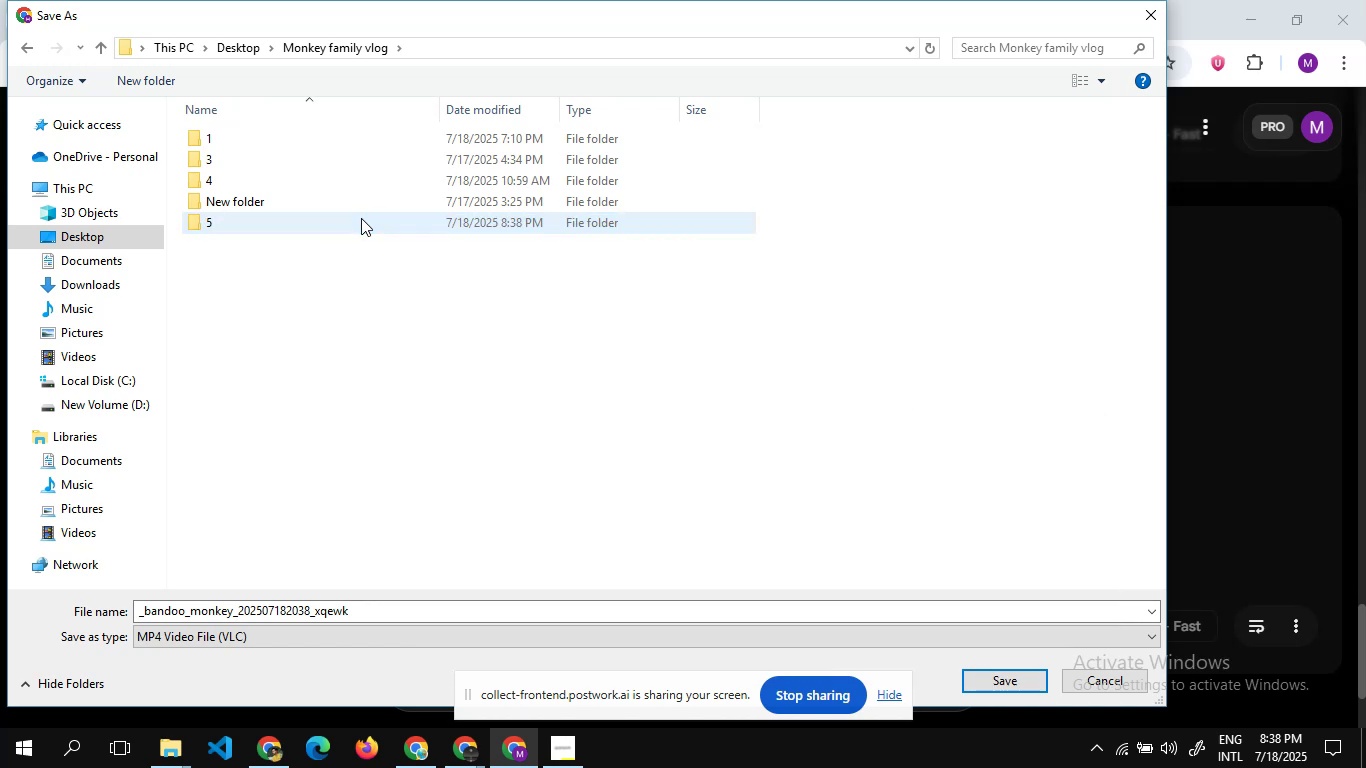 
double_click([361, 218])
 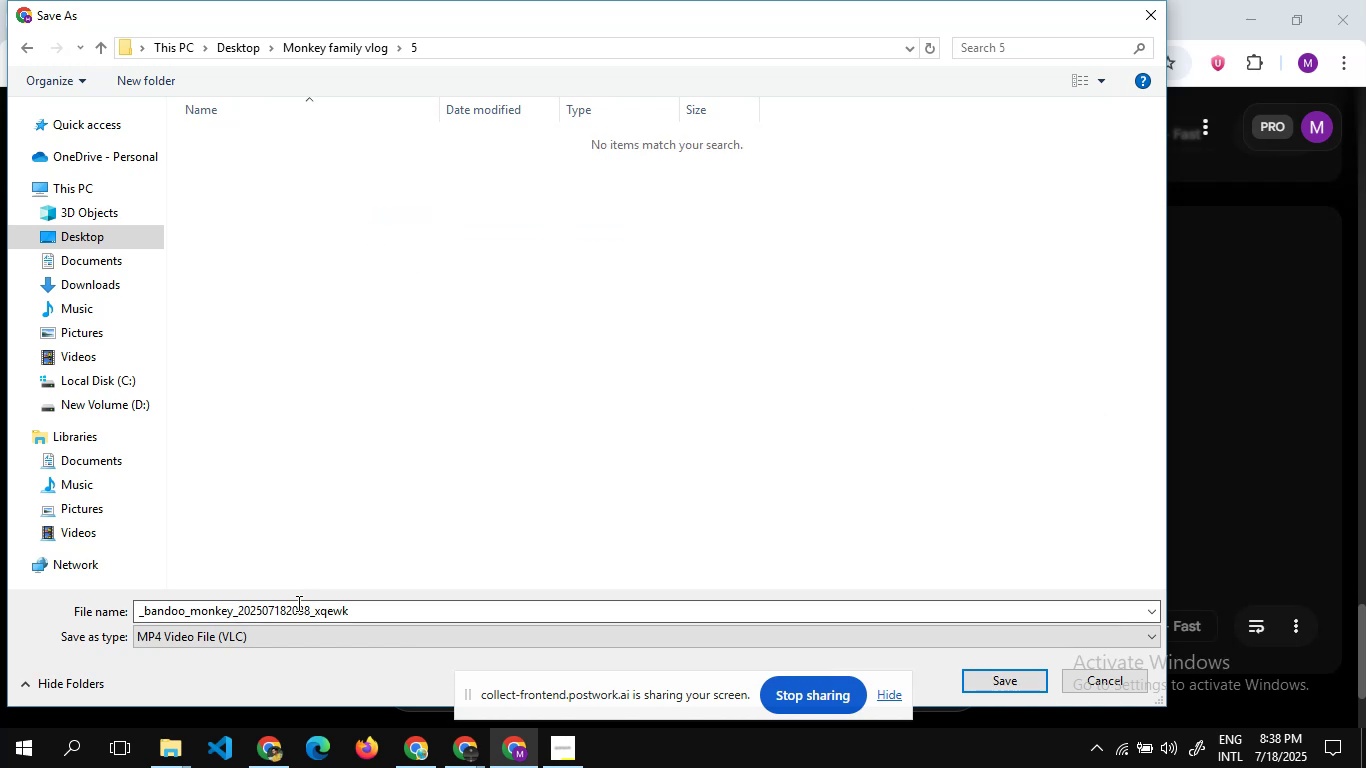 
left_click([297, 603])
 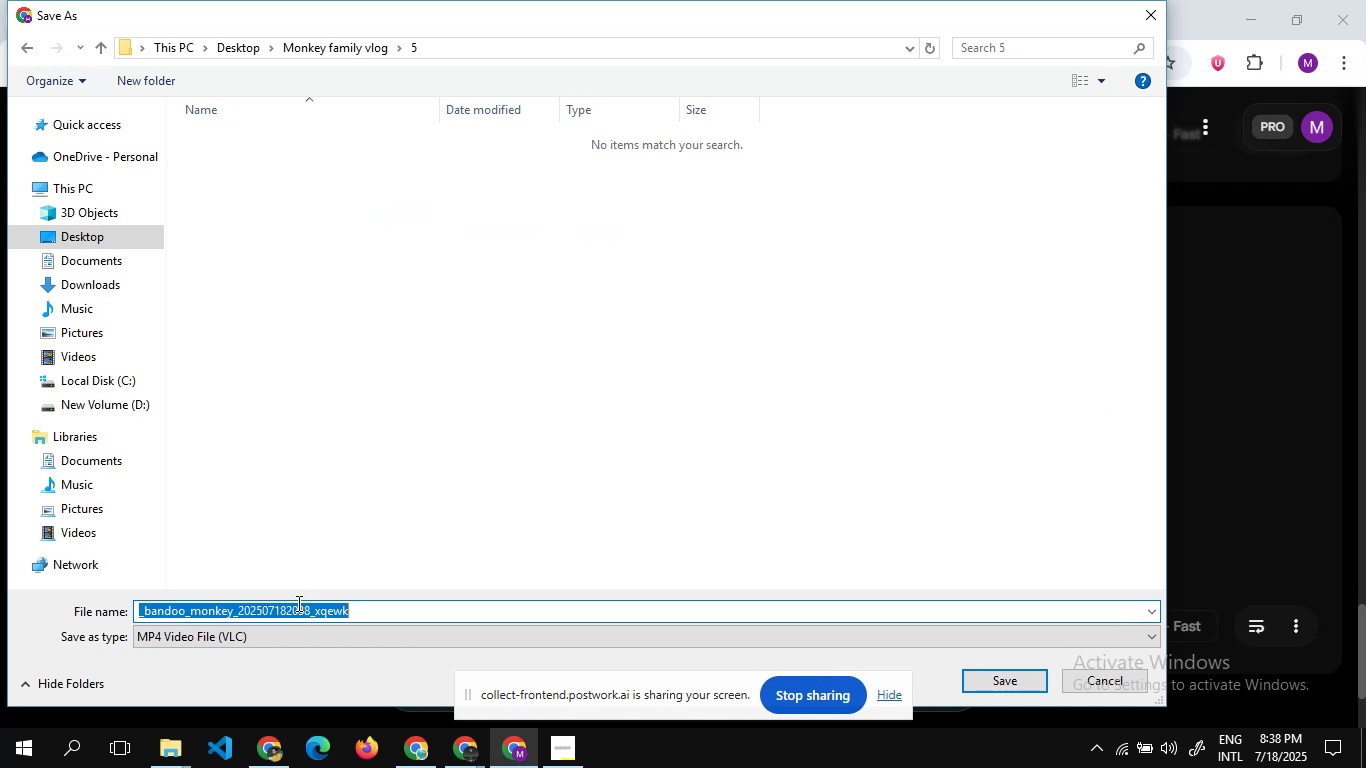 
key(1)
 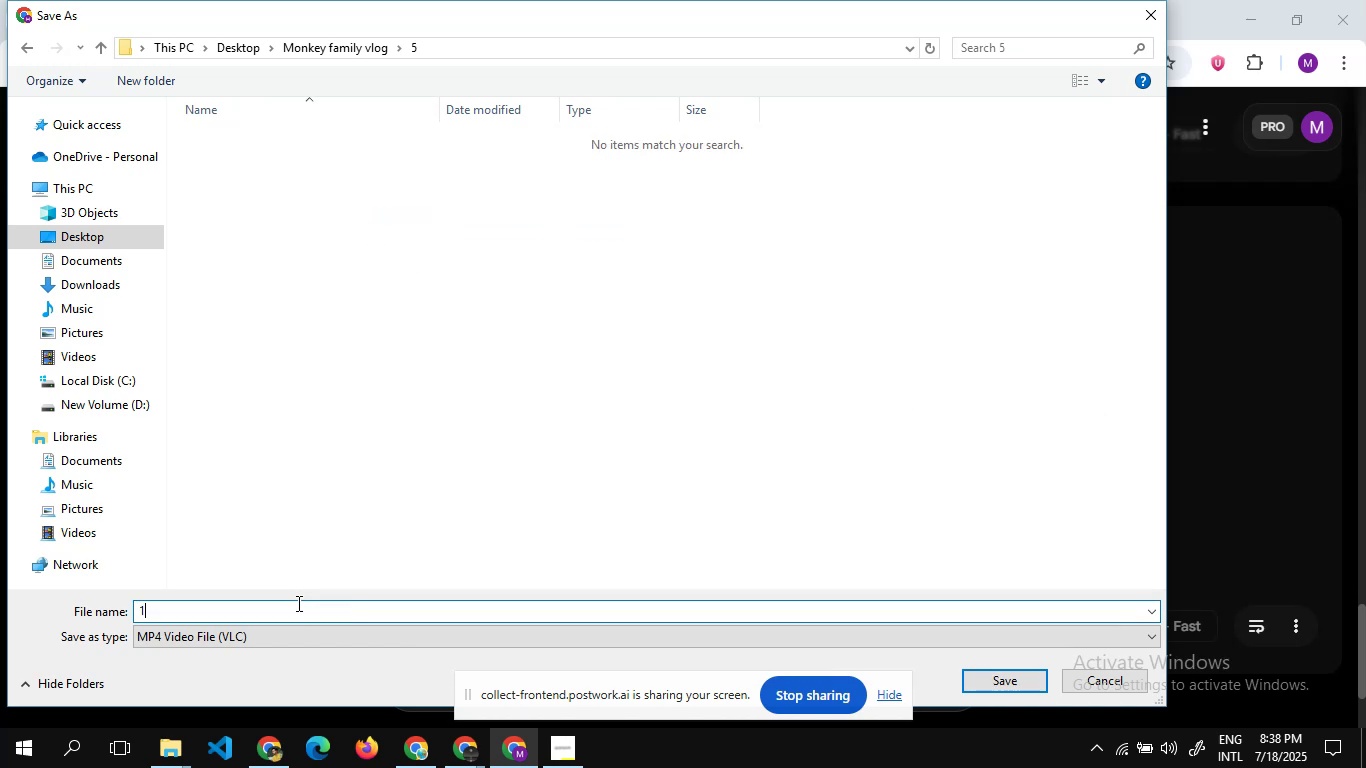 
key(Enter)
 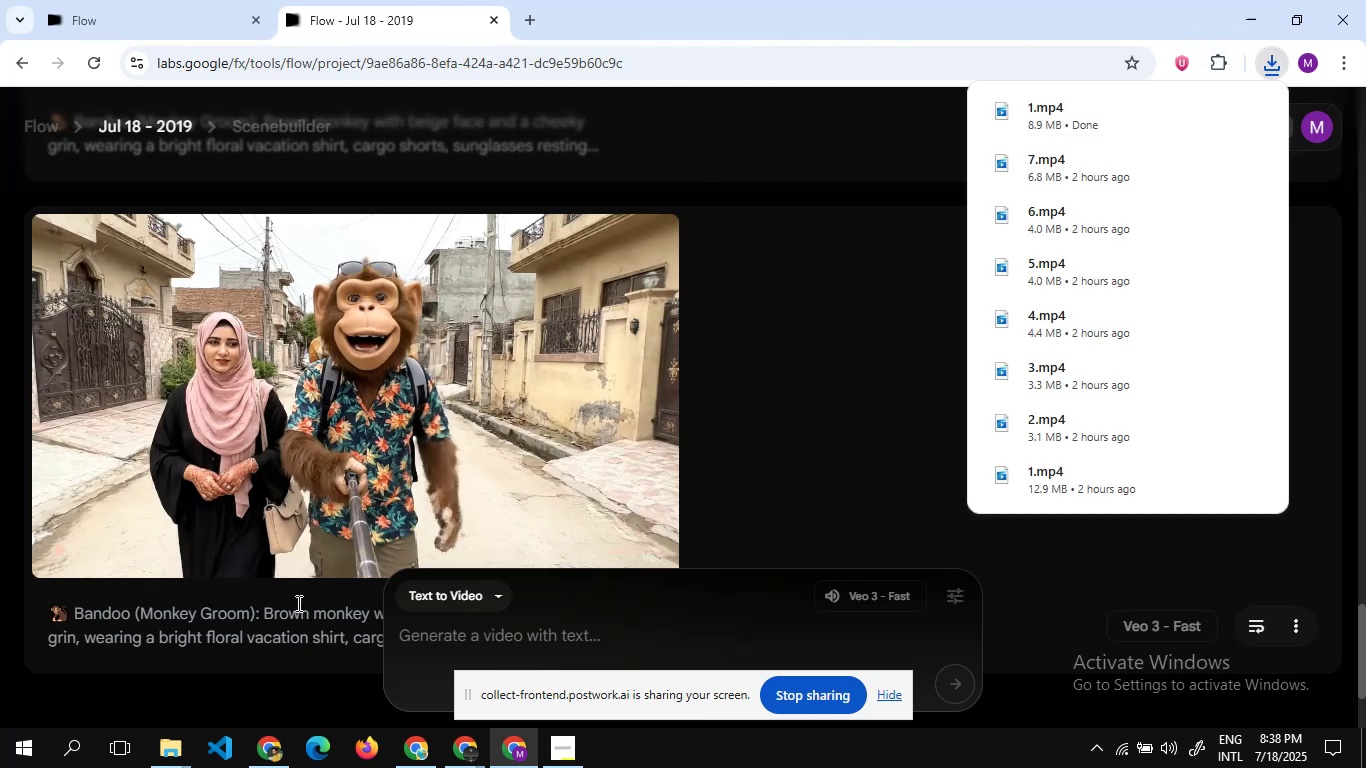 
scroll: coordinate [361, 477], scroll_direction: up, amount: 6.0
 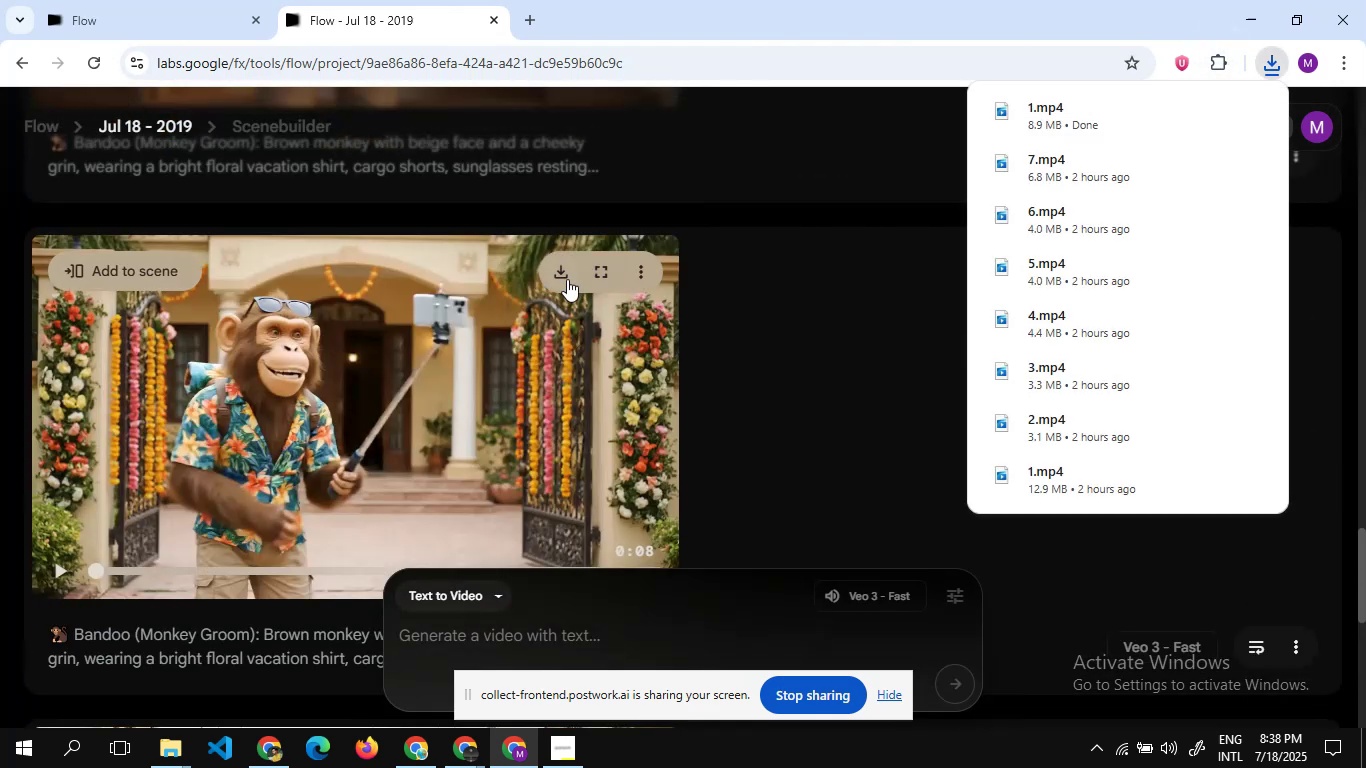 
left_click([567, 279])
 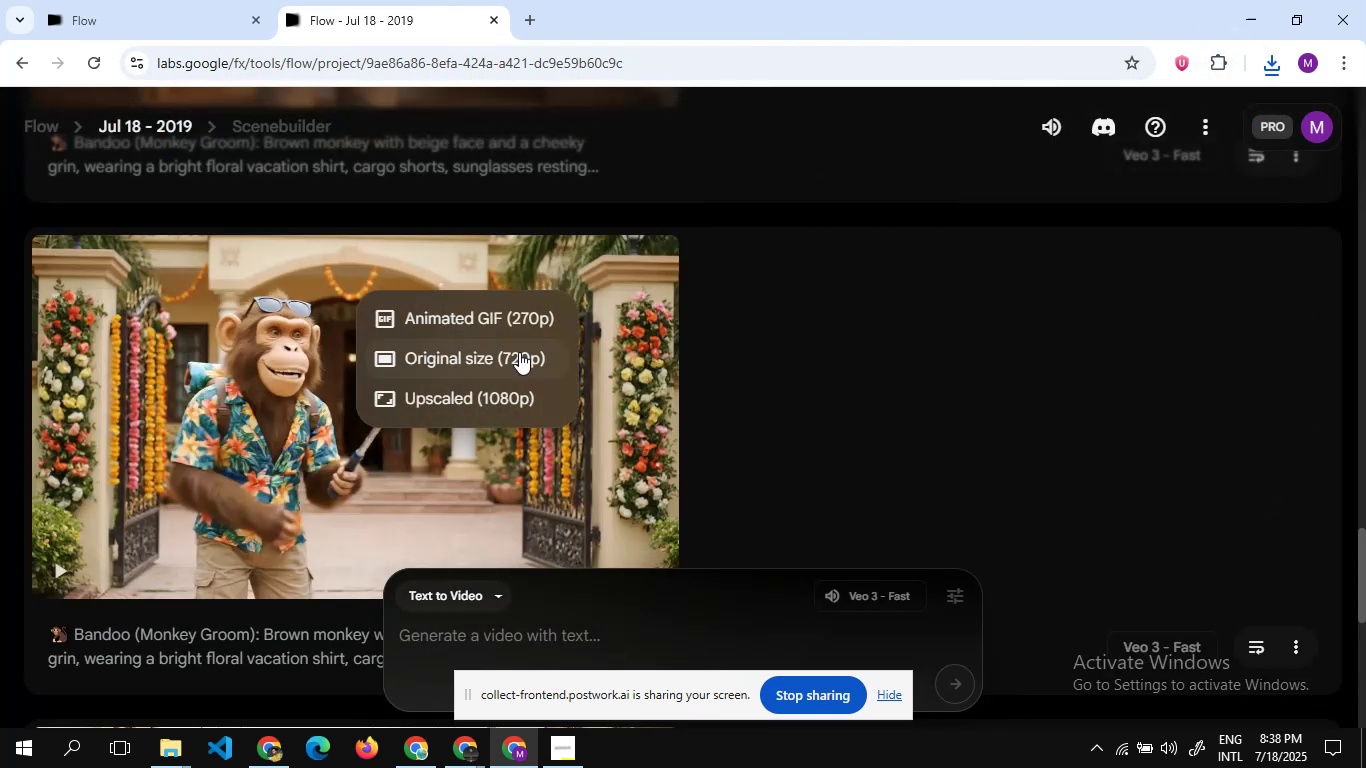 
left_click([517, 352])
 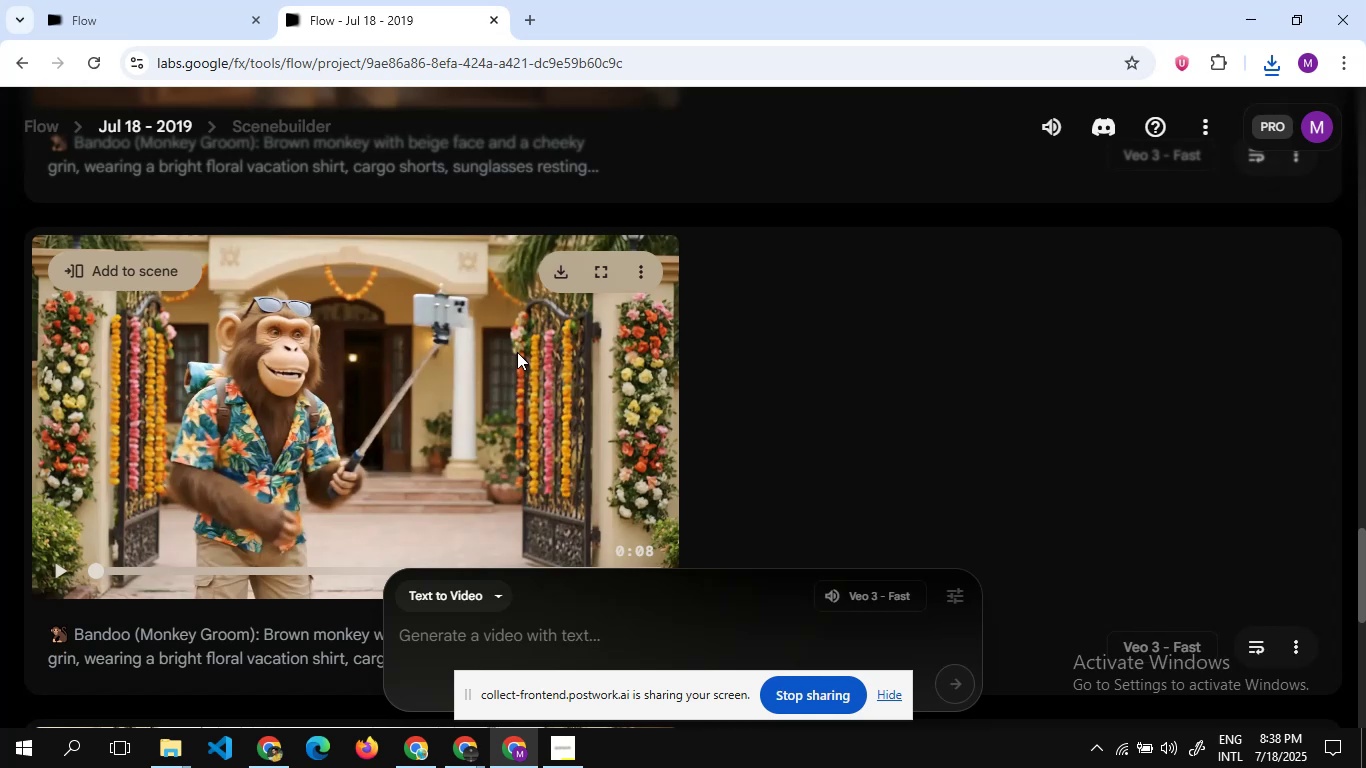 
wait(8.72)
 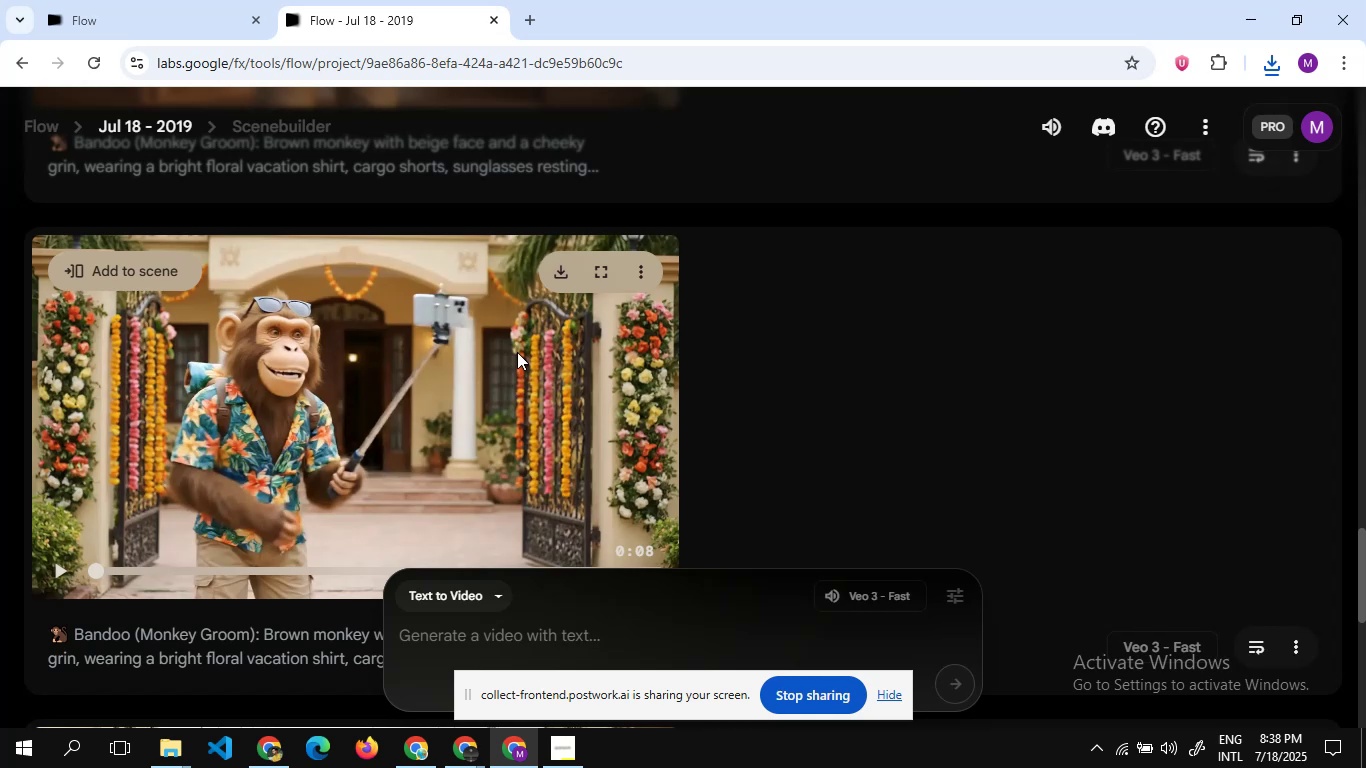 
key(2)
 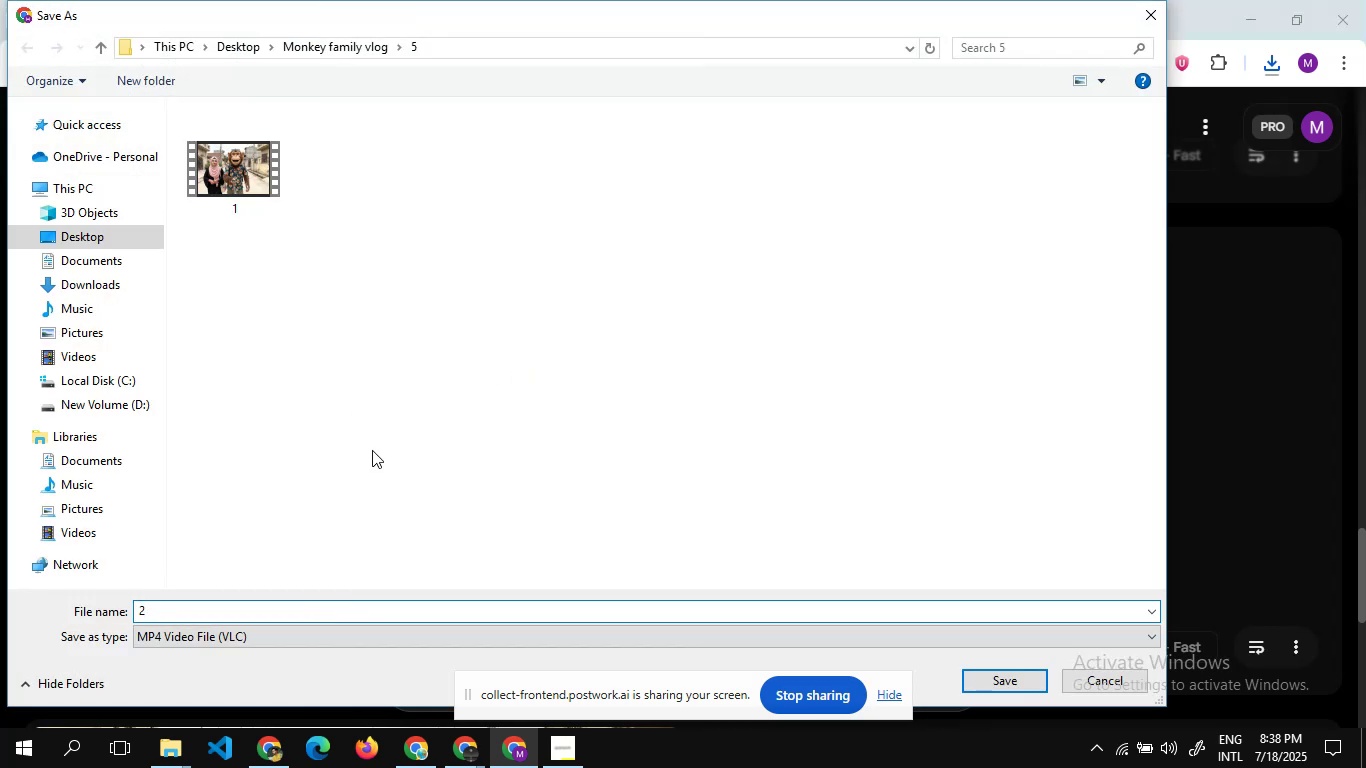 
key(Enter)
 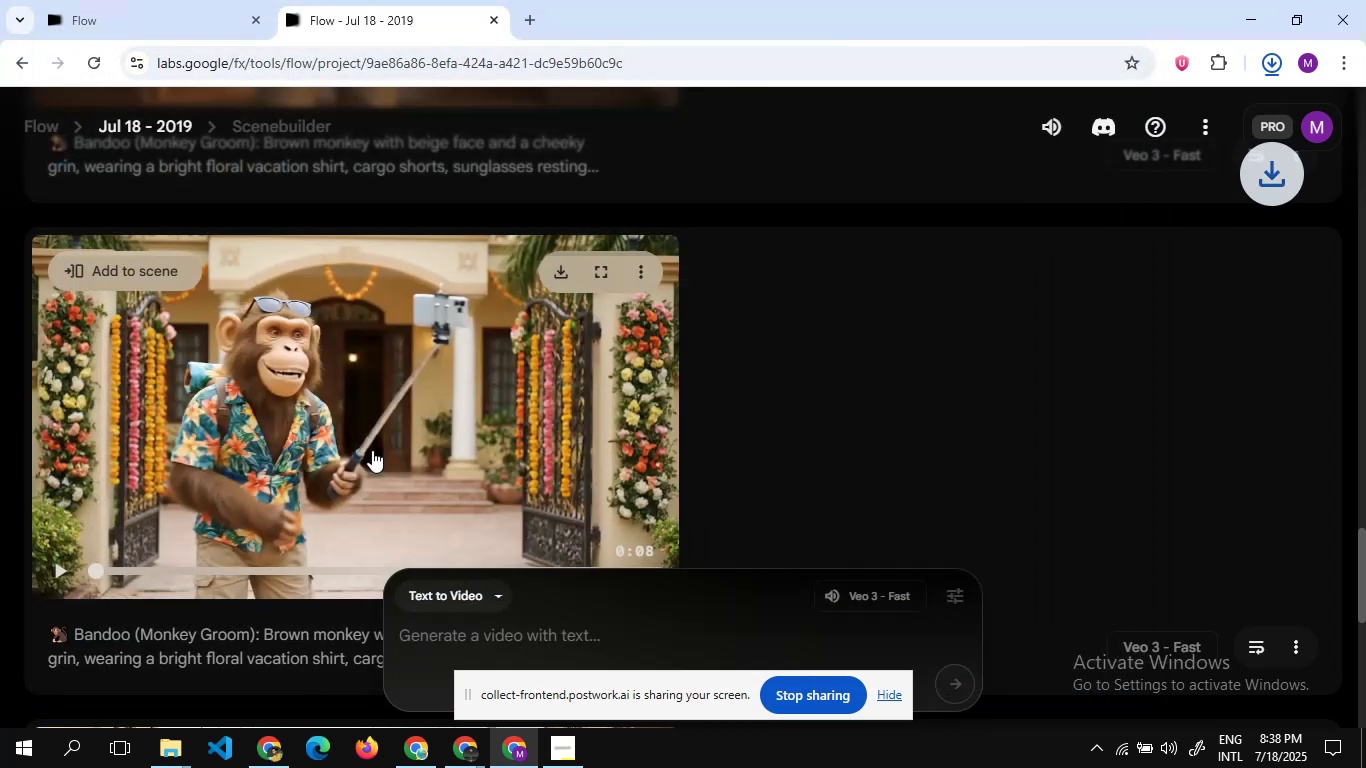 
scroll: coordinate [341, 365], scroll_direction: up, amount: 5.0
 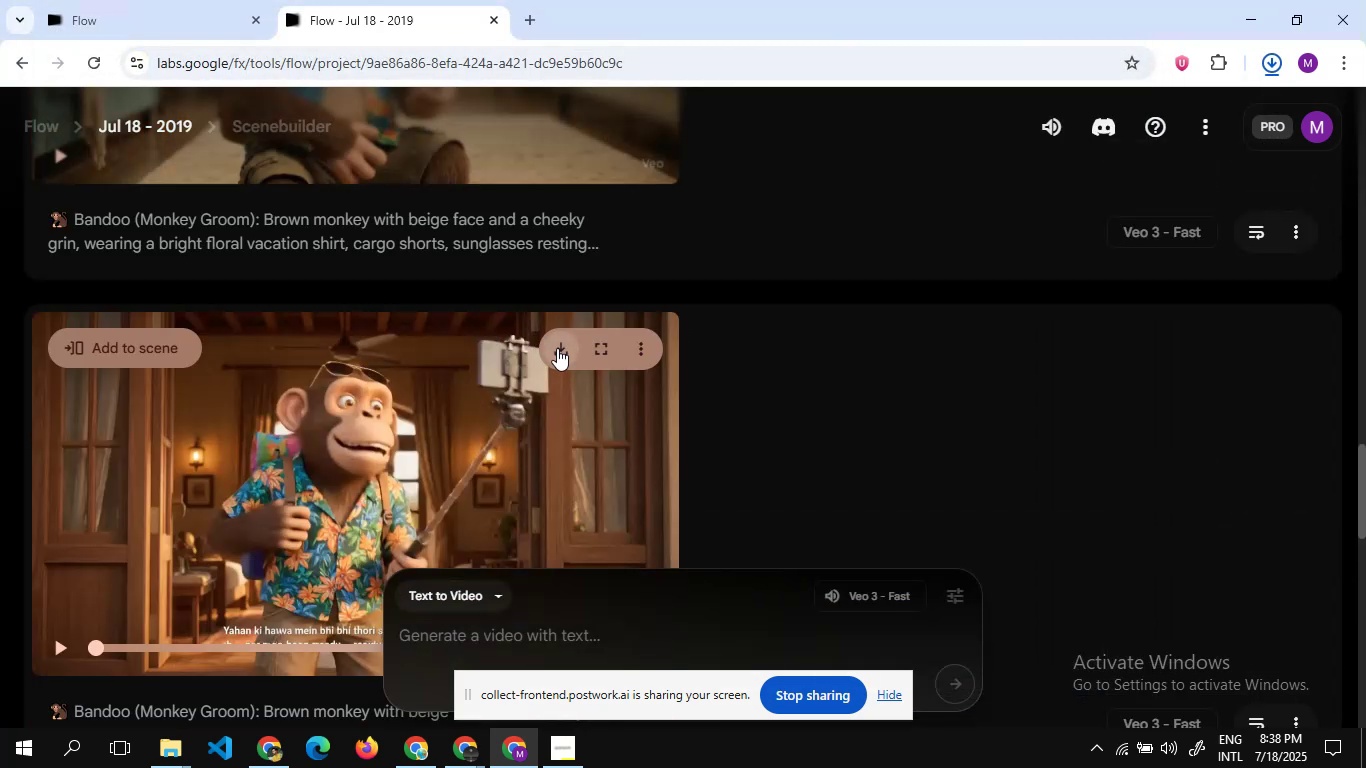 
left_click([557, 348])
 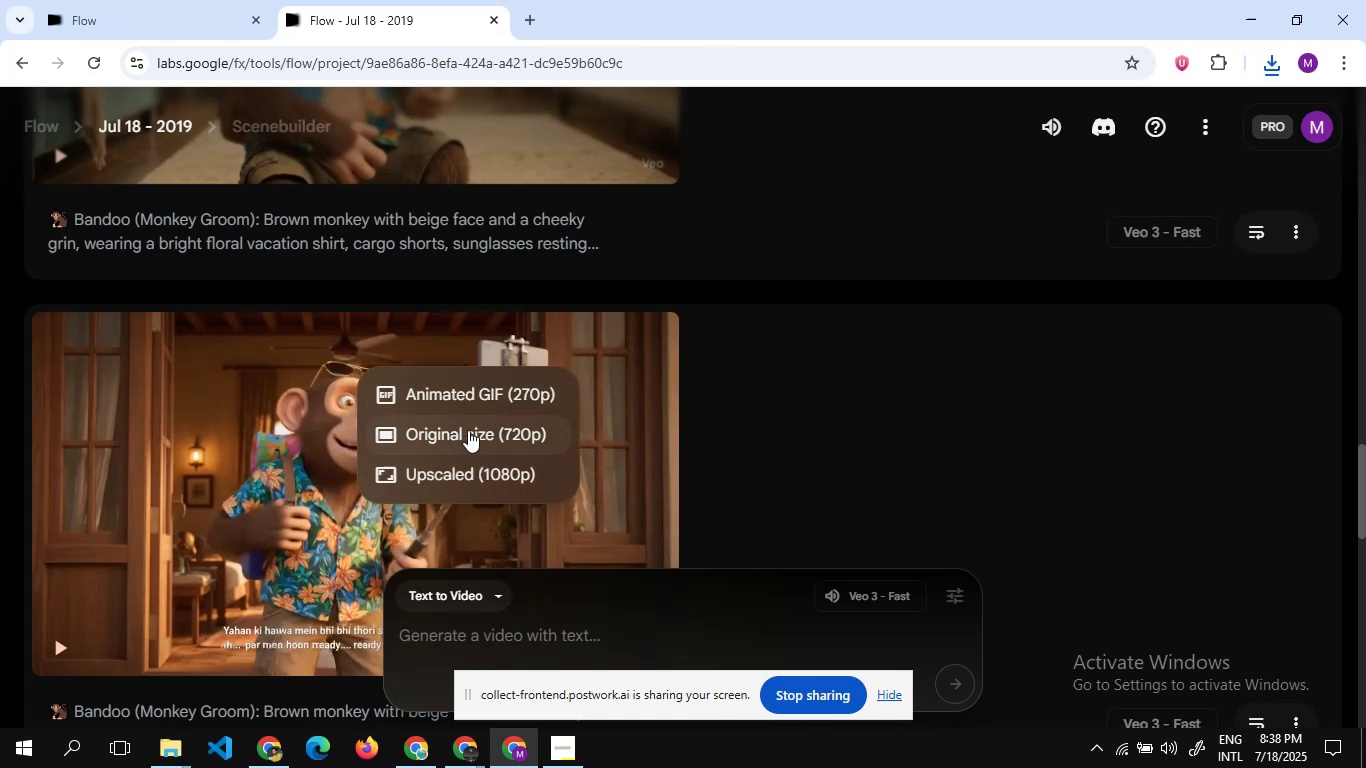 
left_click([468, 430])
 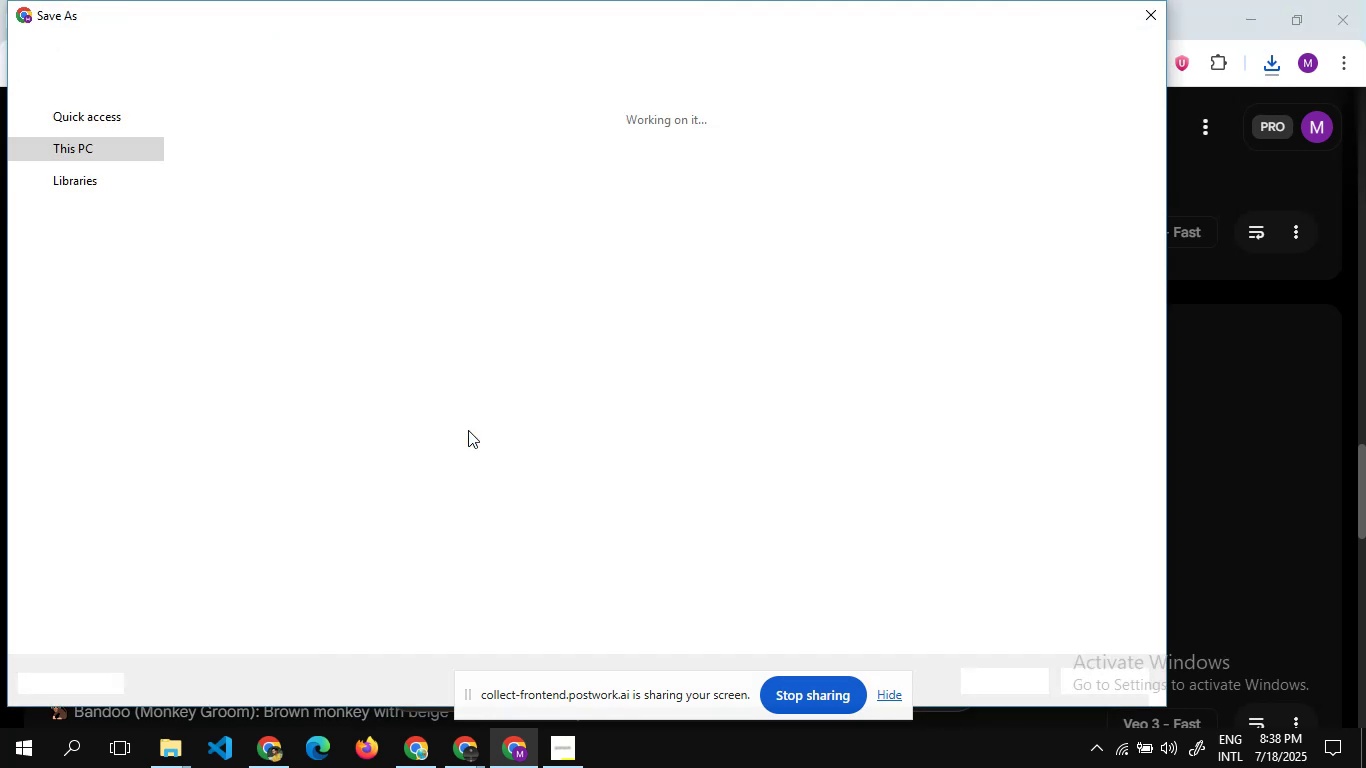 
wait(5.56)
 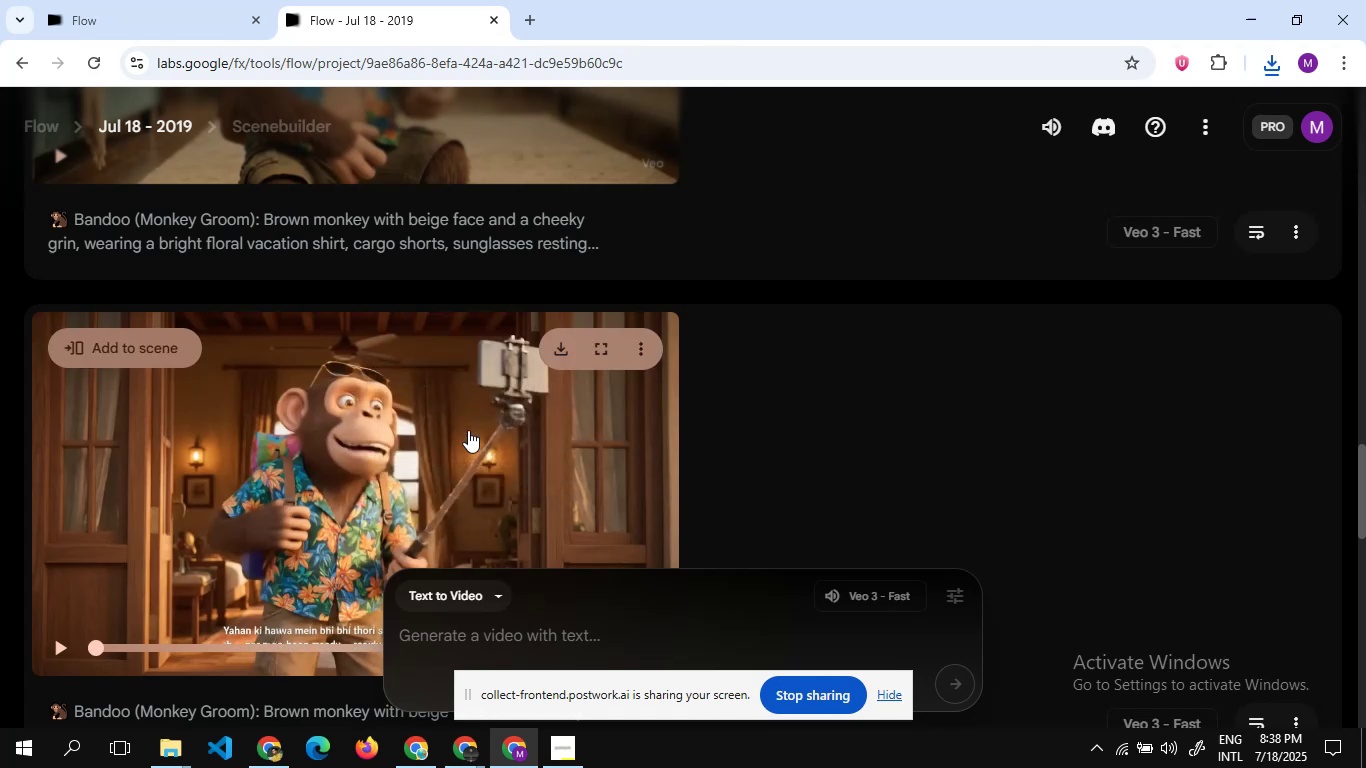 
key(3)
 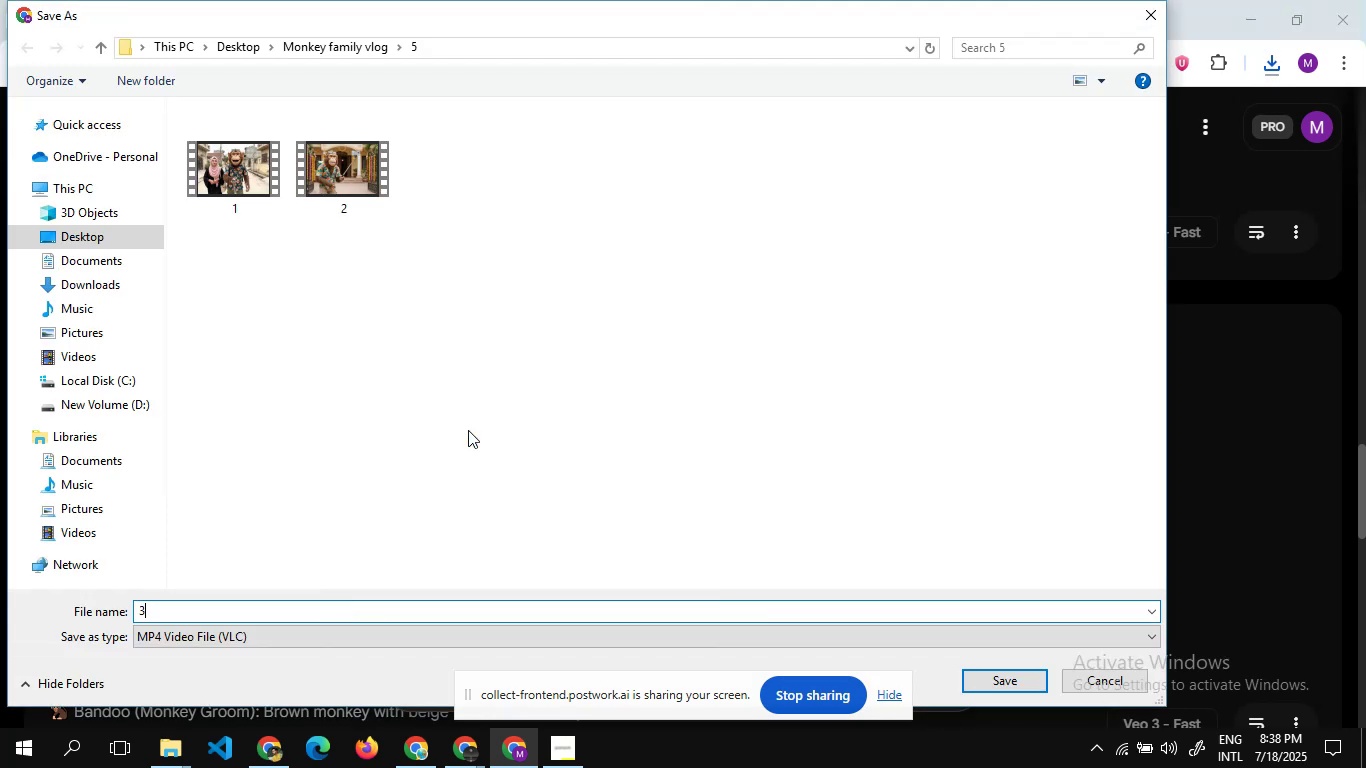 
key(Enter)
 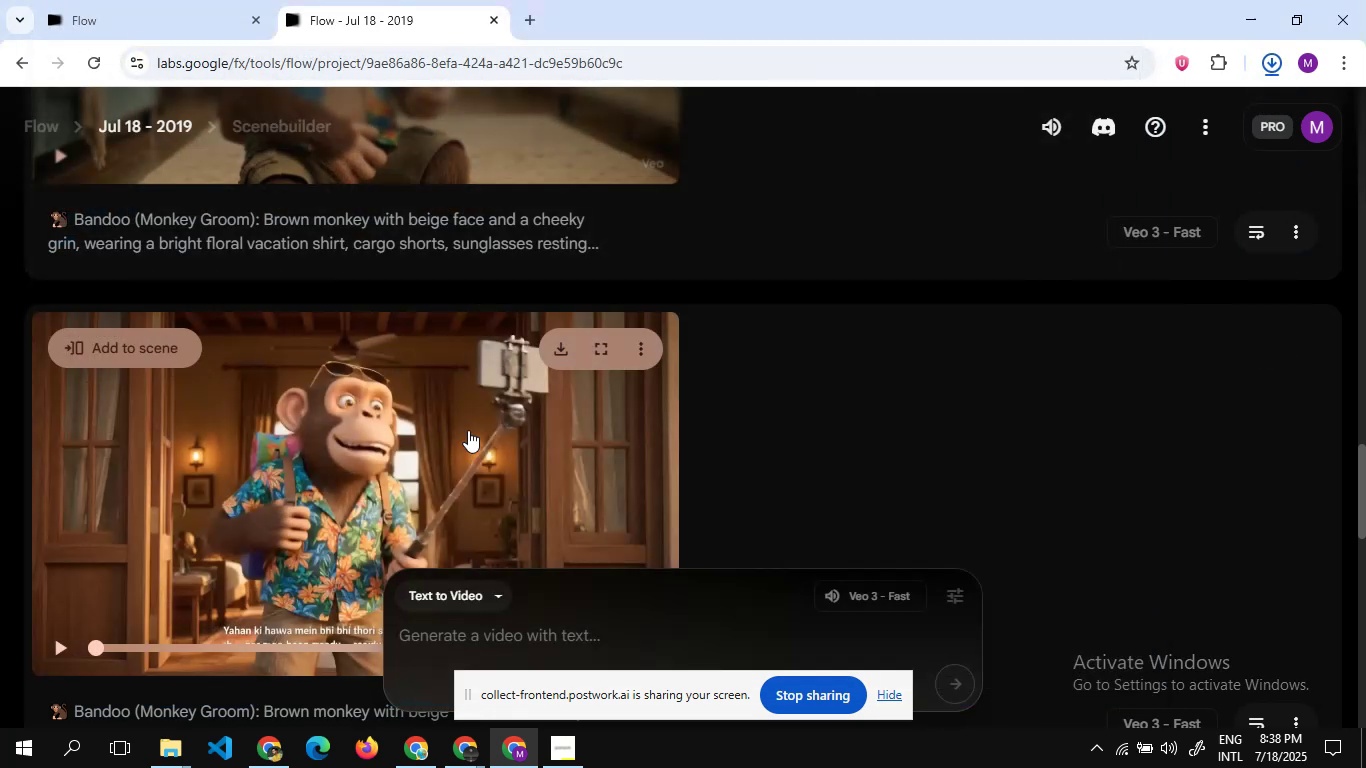 
scroll: coordinate [390, 364], scroll_direction: up, amount: 5.0
 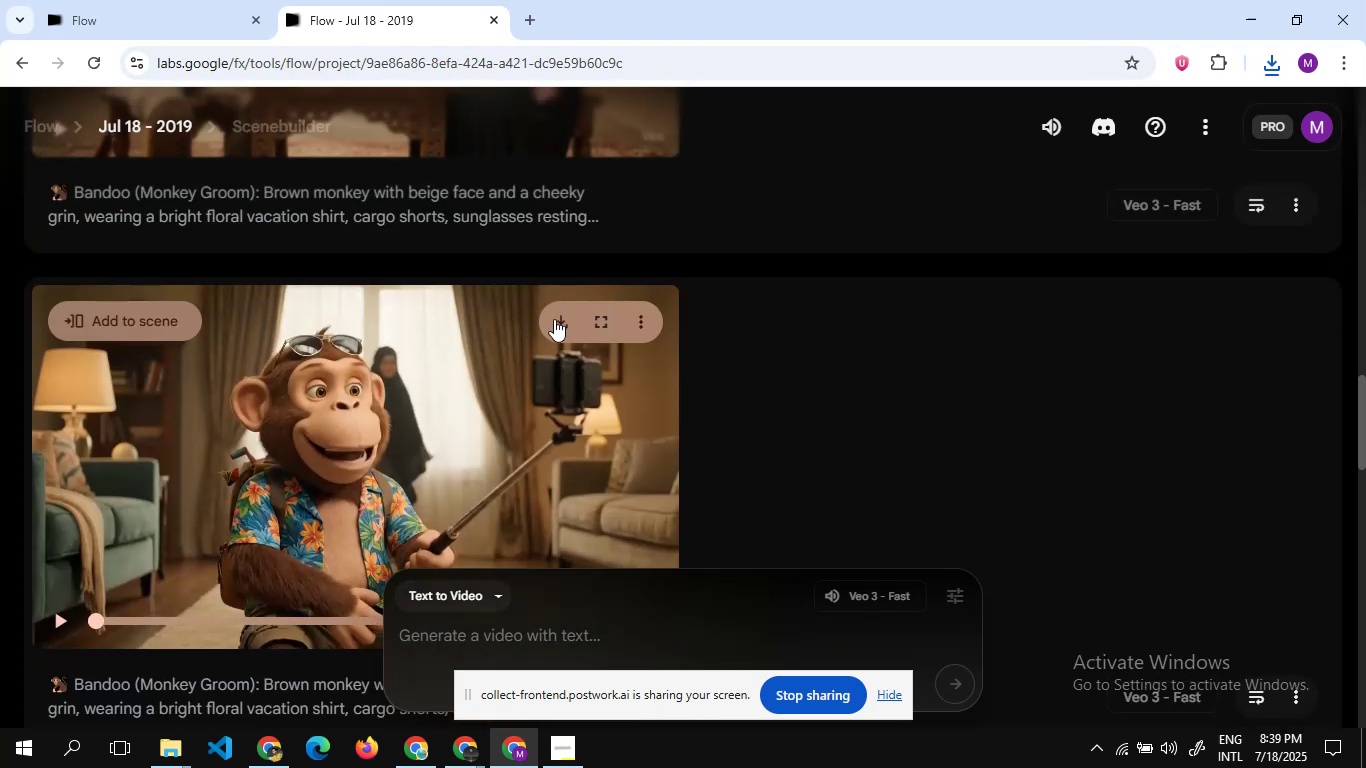 
left_click([557, 322])
 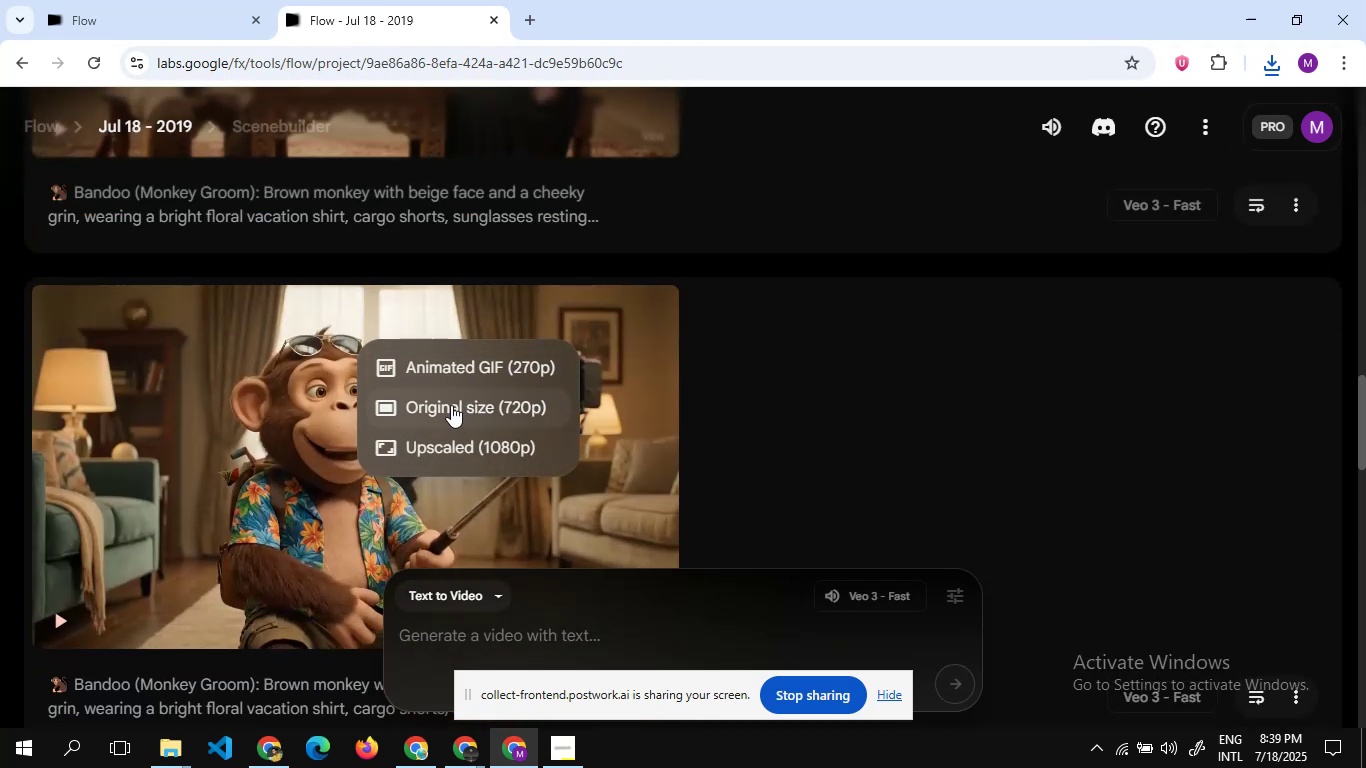 
left_click([451, 405])
 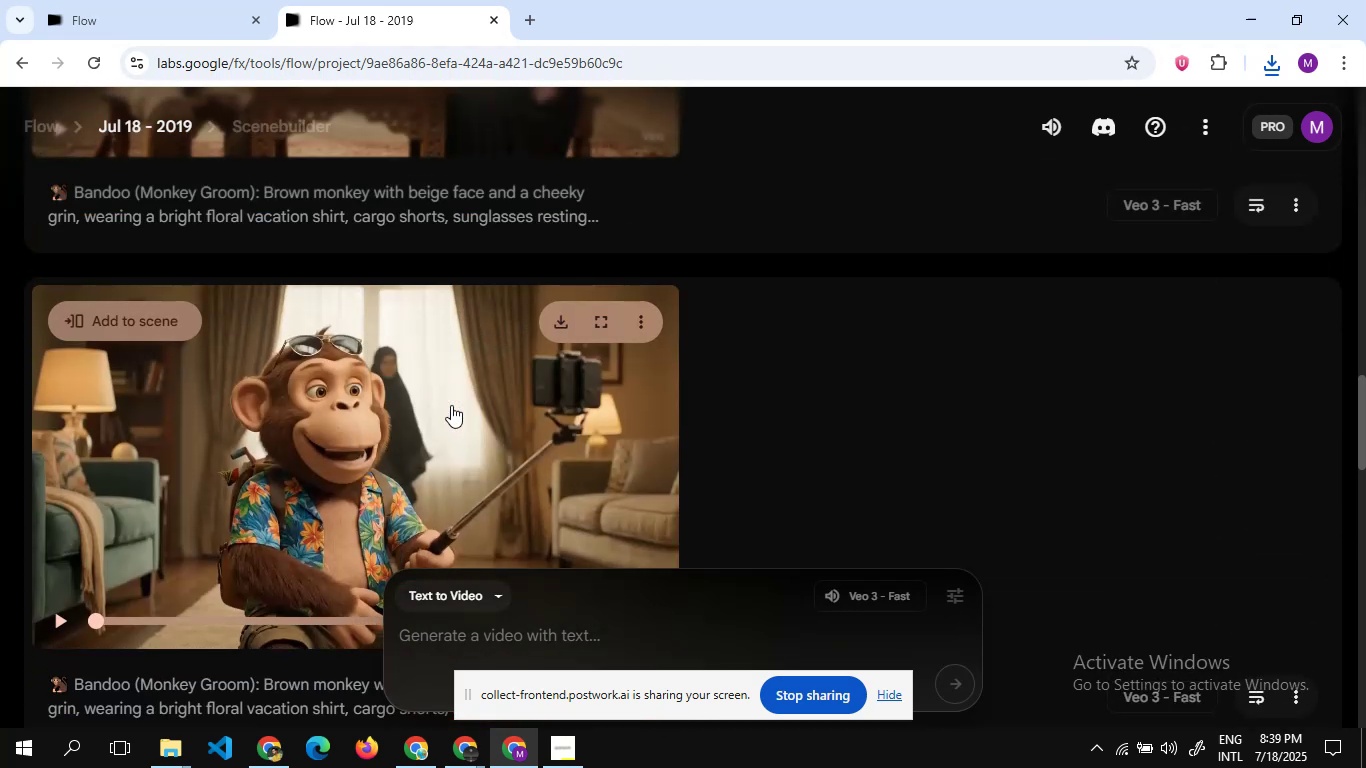 
scroll: coordinate [384, 412], scroll_direction: up, amount: 1.0
 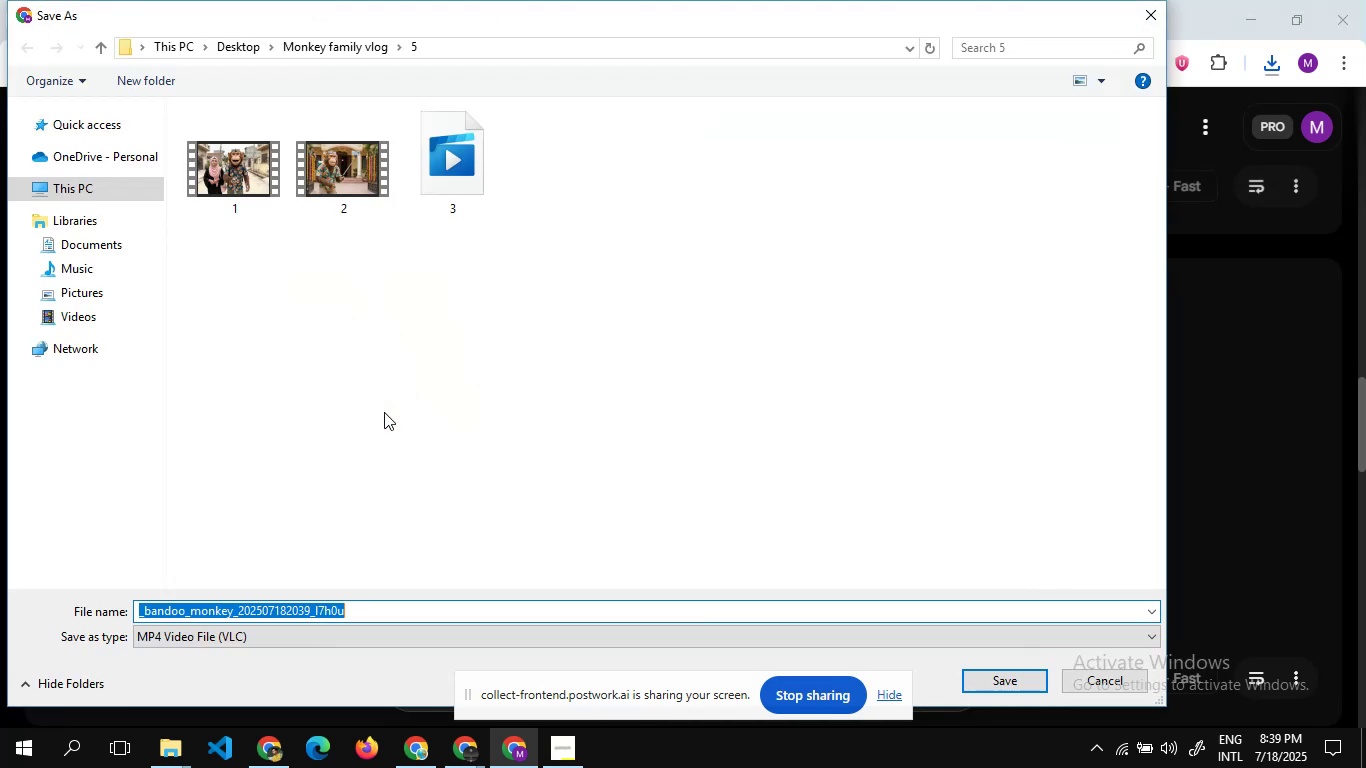 
wait(5.69)
 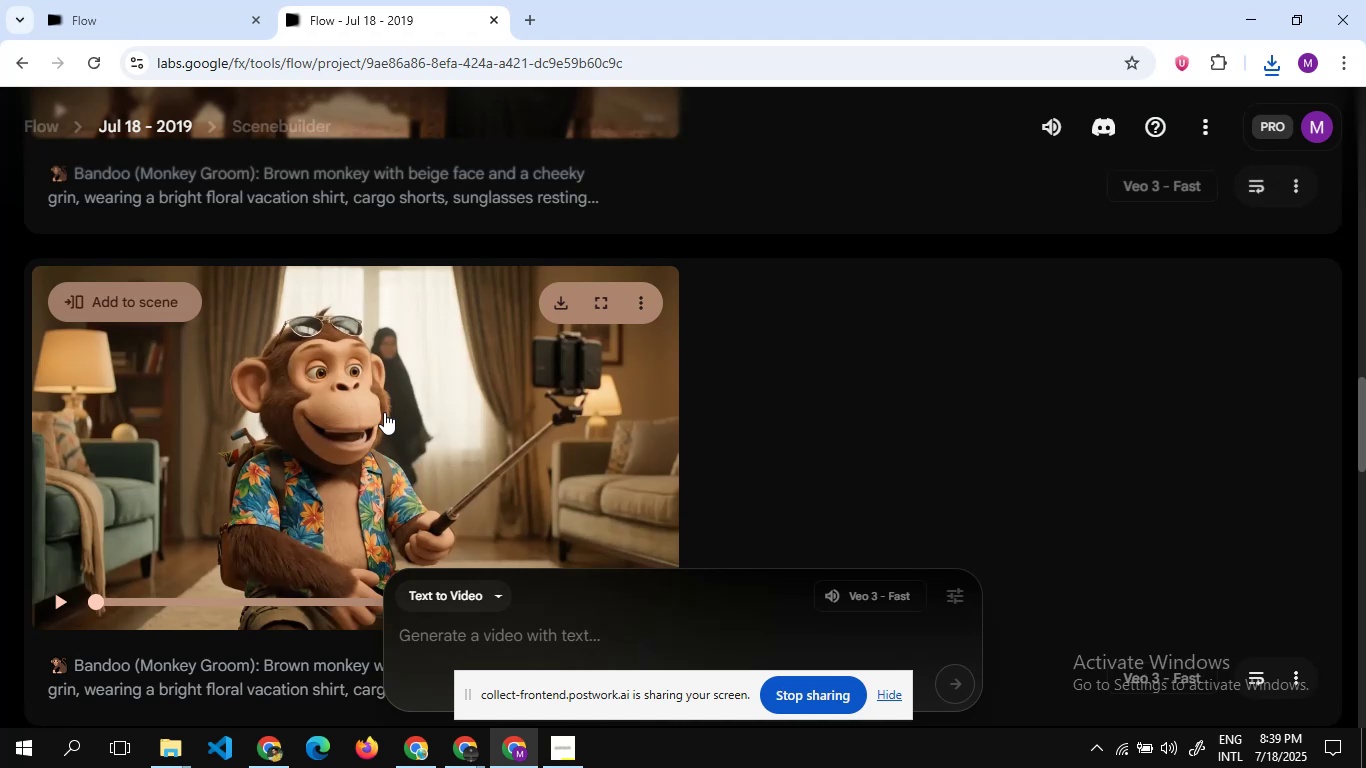 
key(4)
 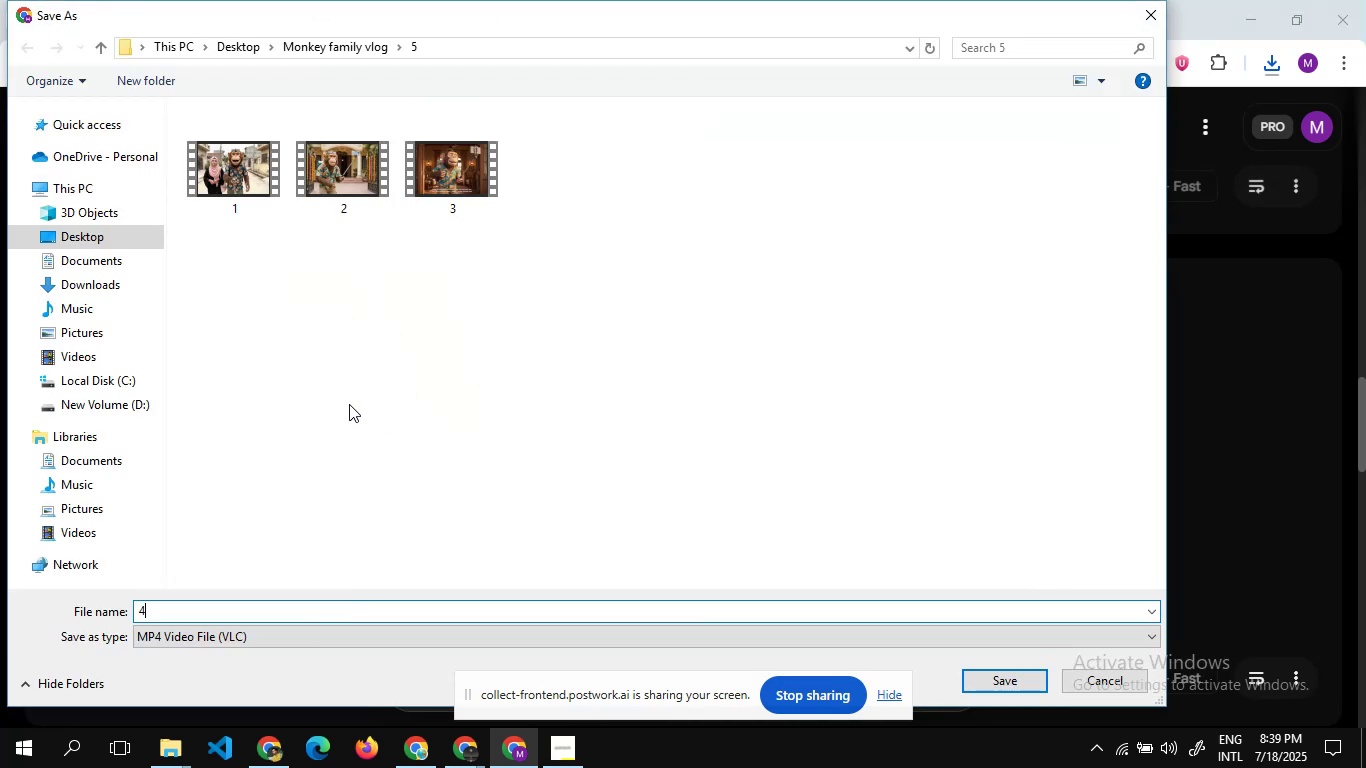 
key(Enter)
 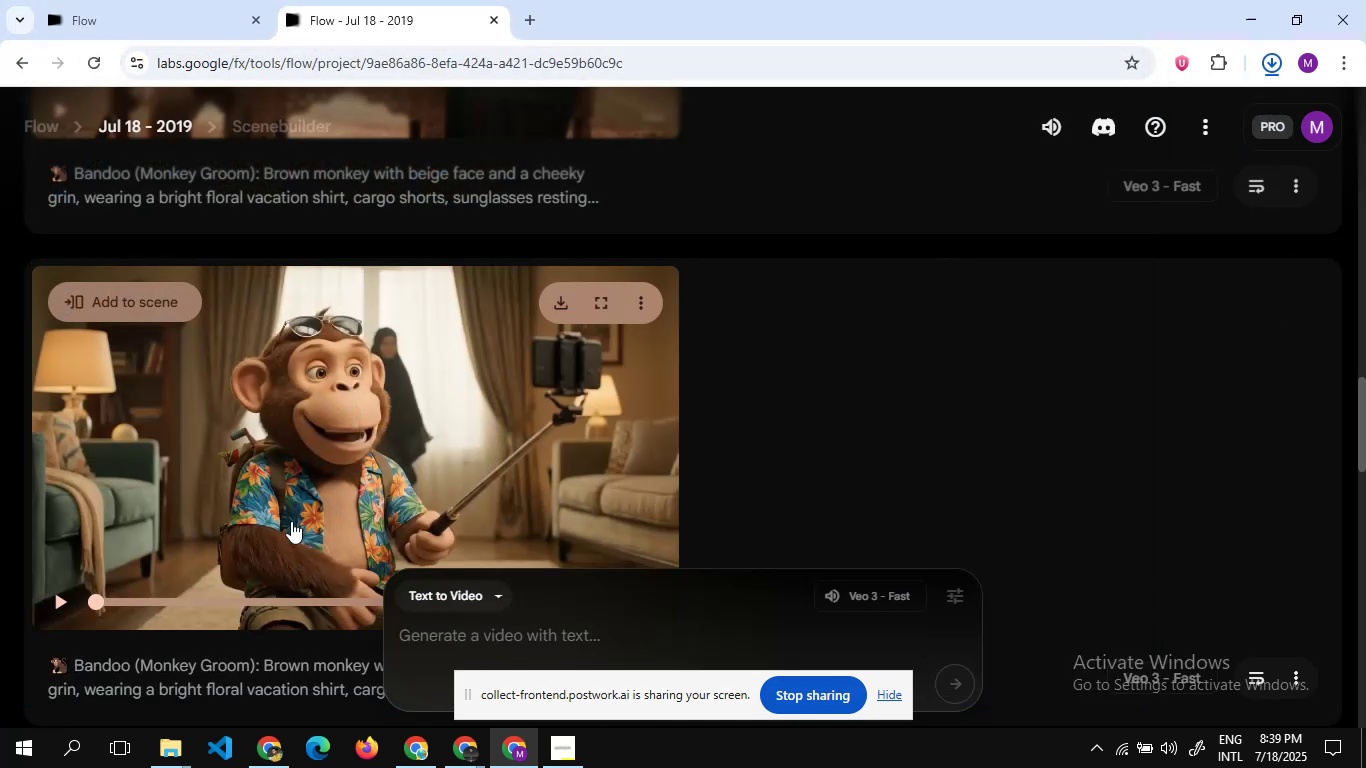 
scroll: coordinate [203, 474], scroll_direction: up, amount: 4.0
 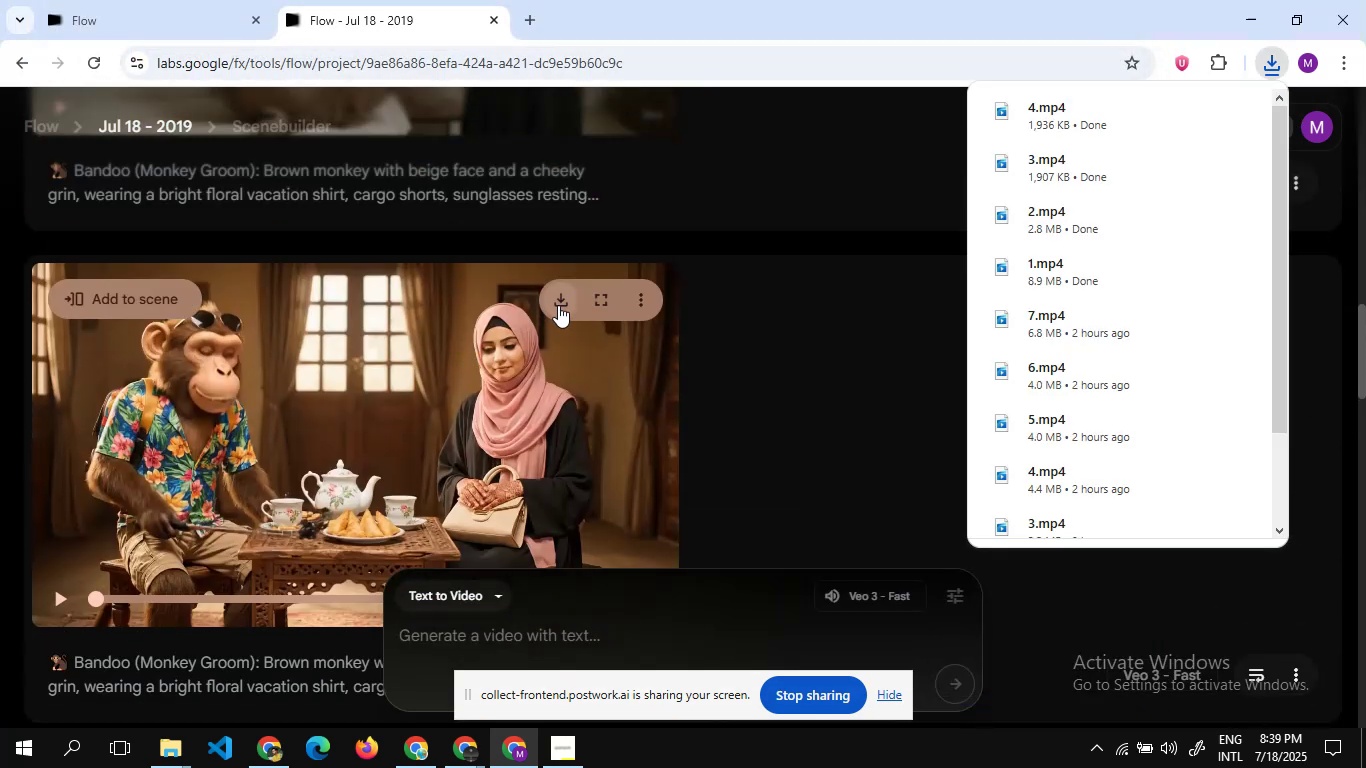 
left_click([558, 305])
 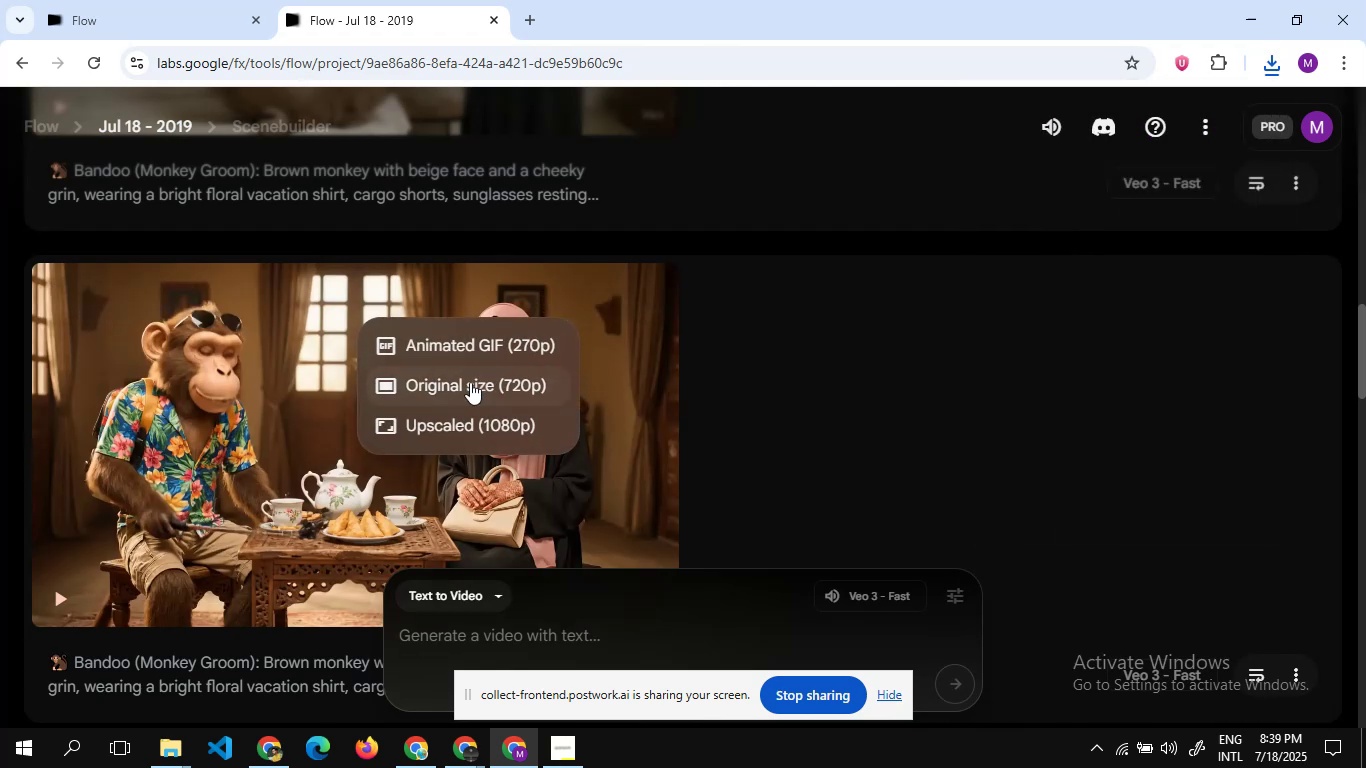 
left_click([470, 383])
 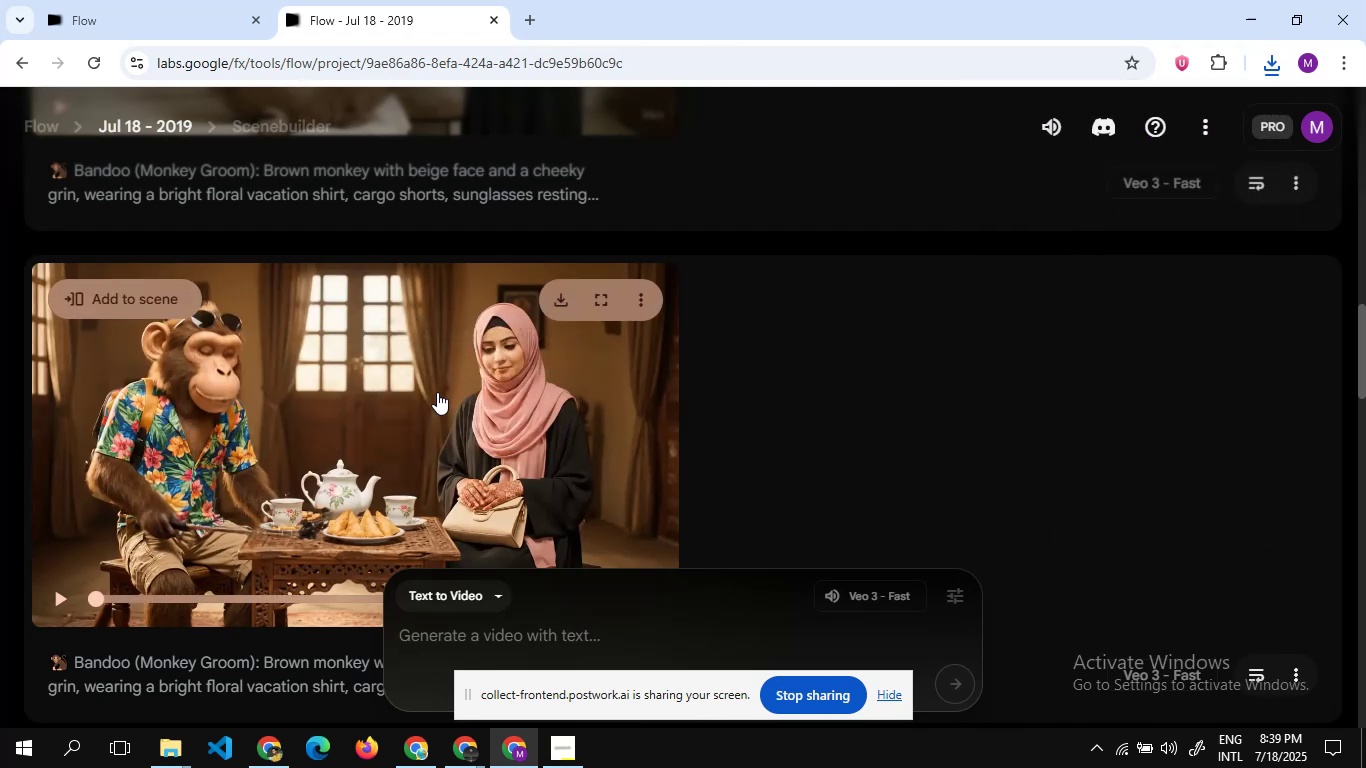 
wait(9.33)
 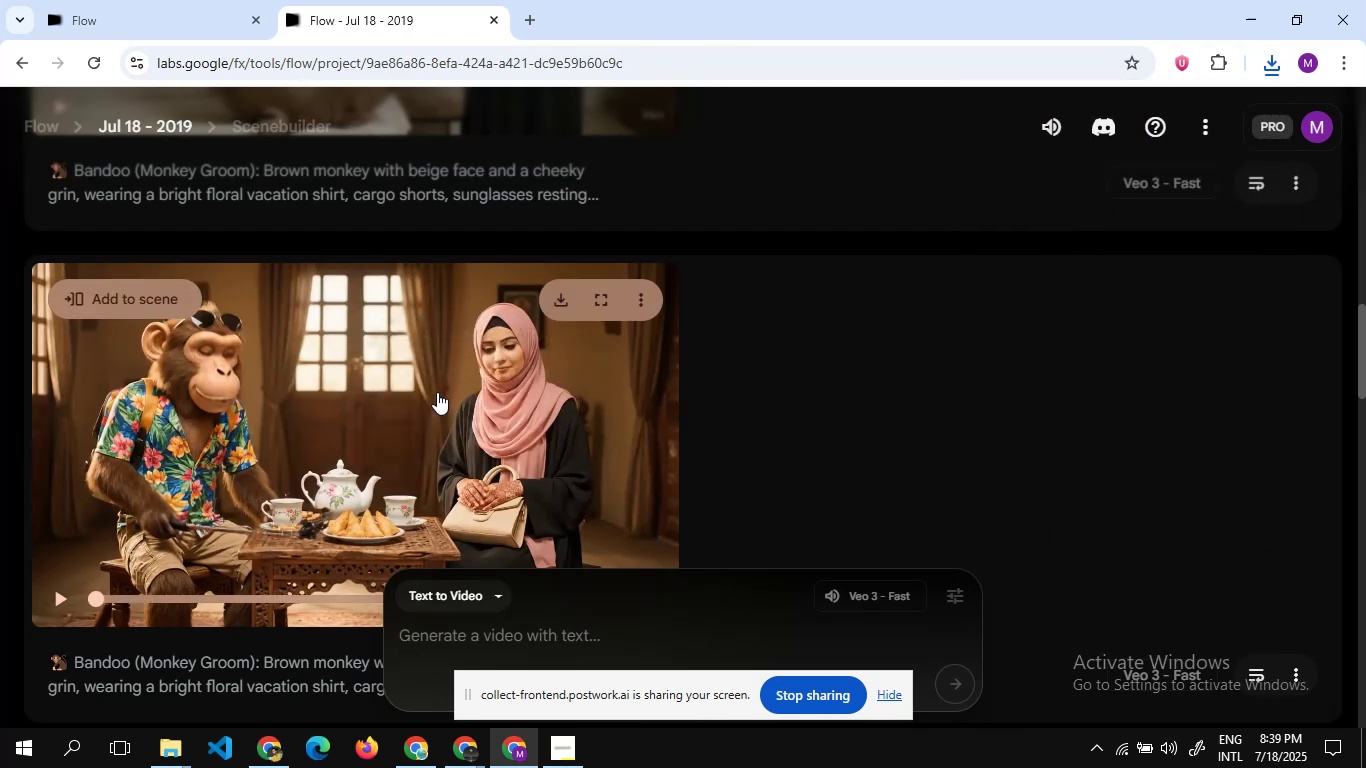 
key(5)
 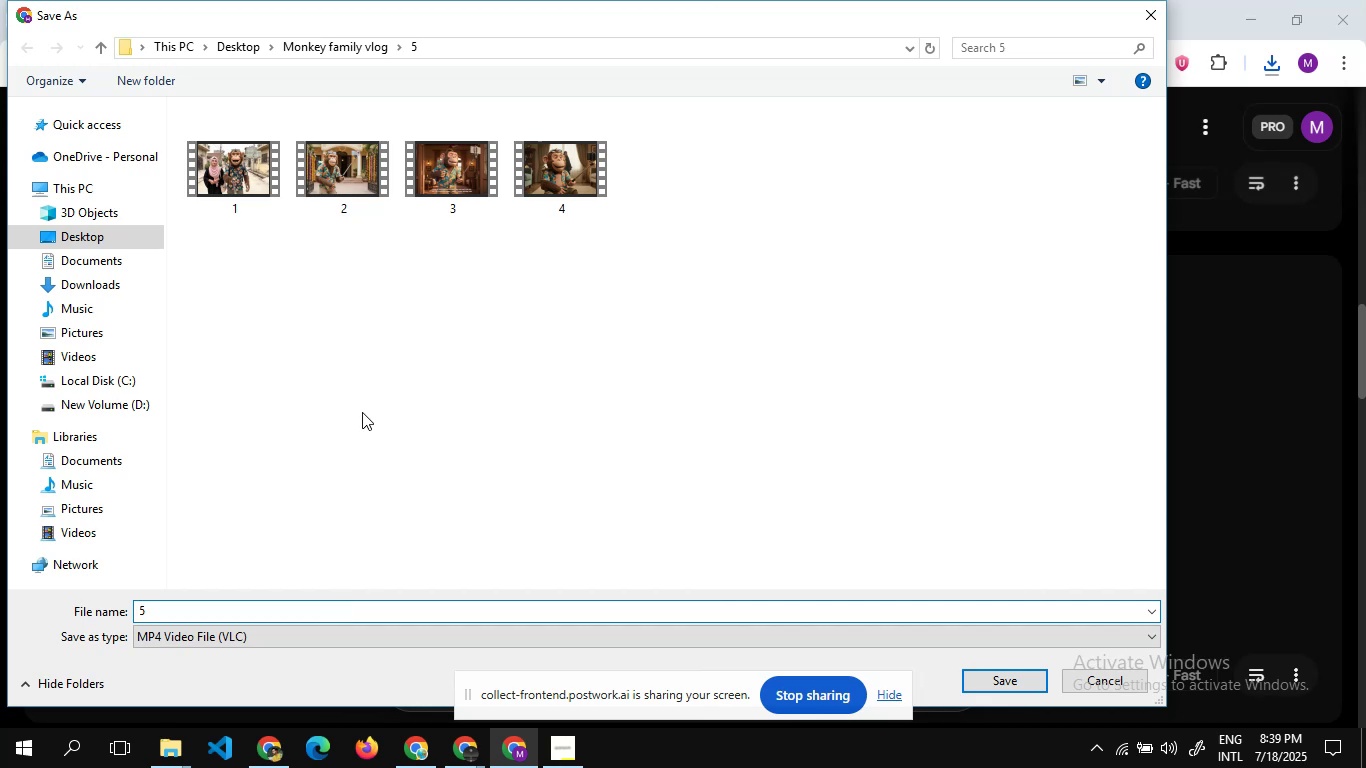 
key(Enter)
 